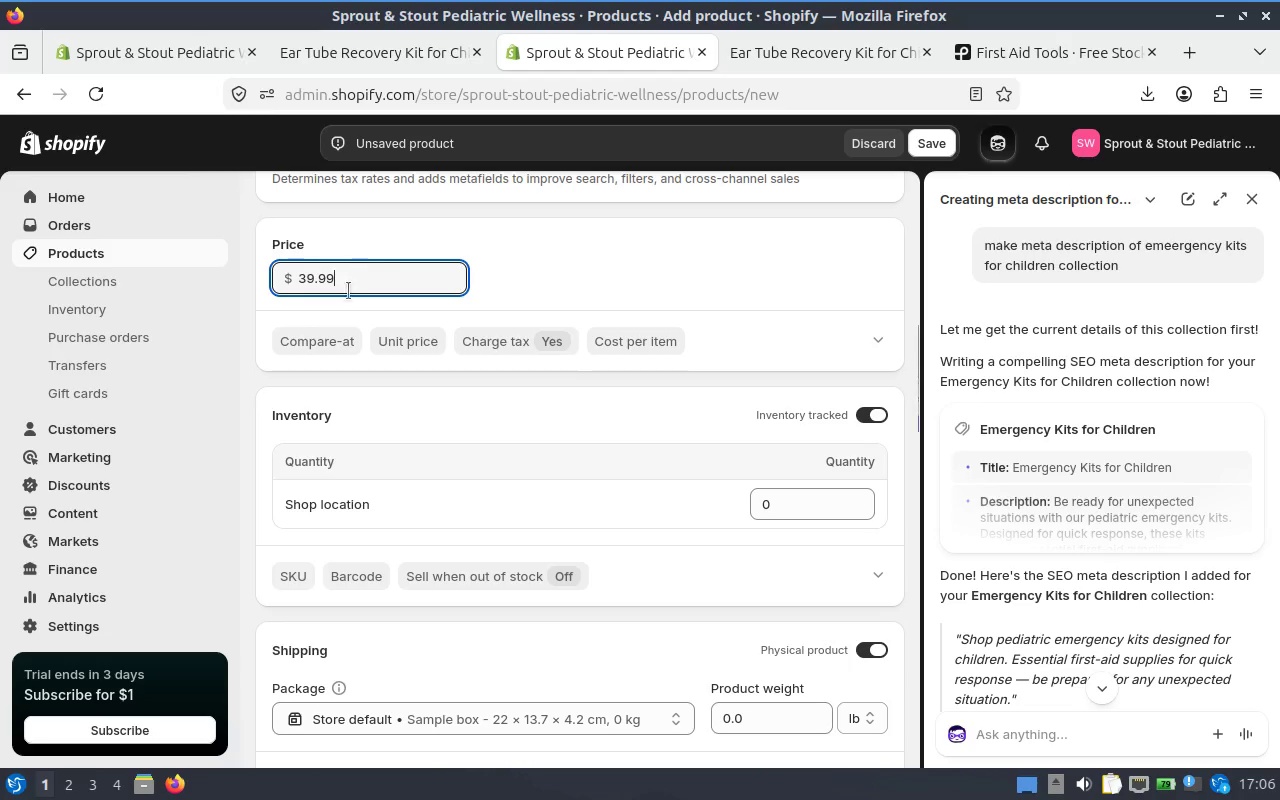 
left_click([344, 328])
 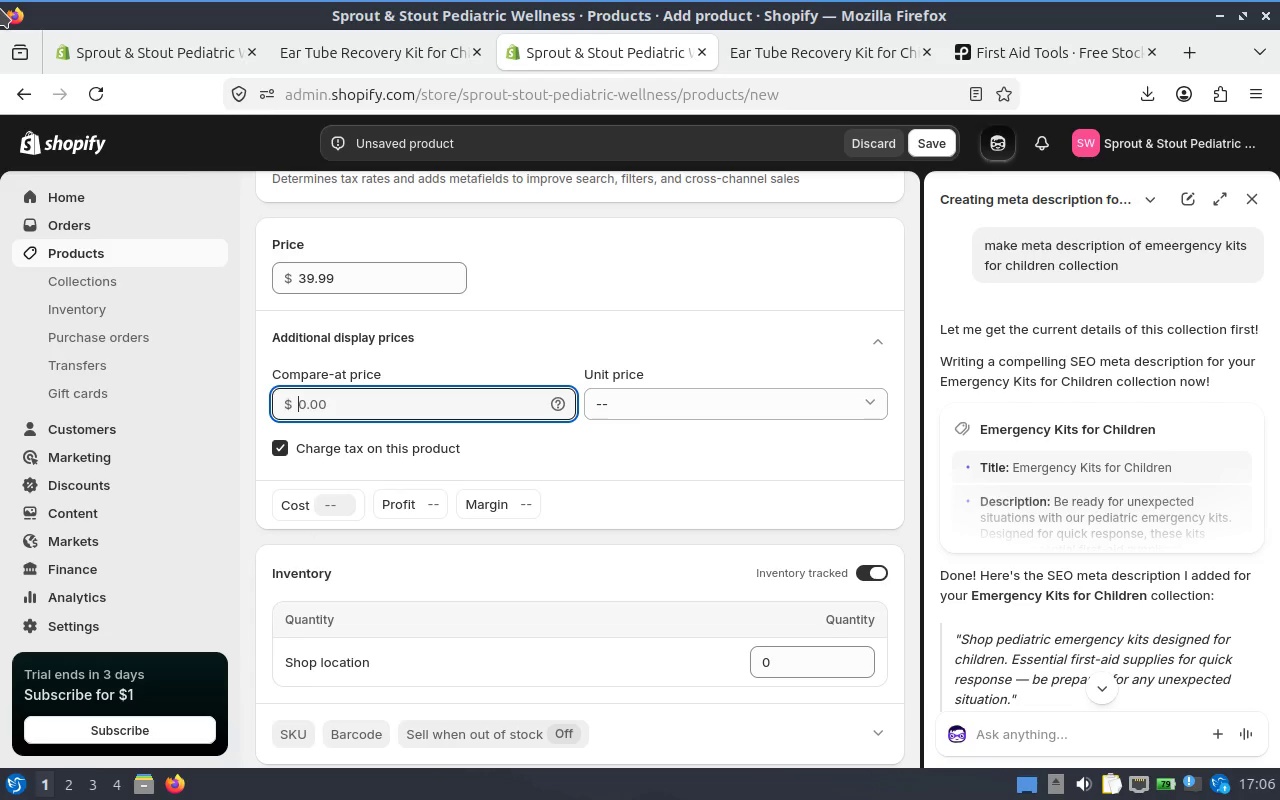 
wait(7.86)
 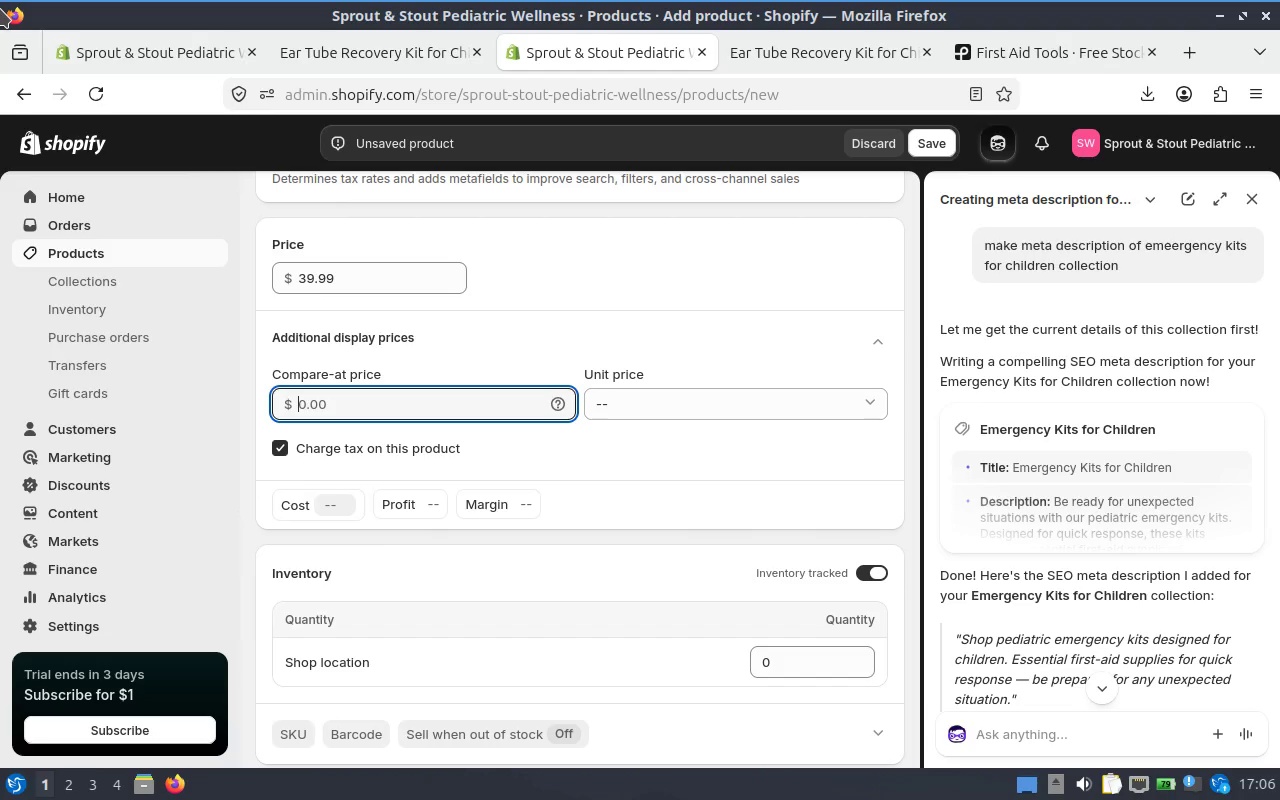 
left_click([434, 400])
 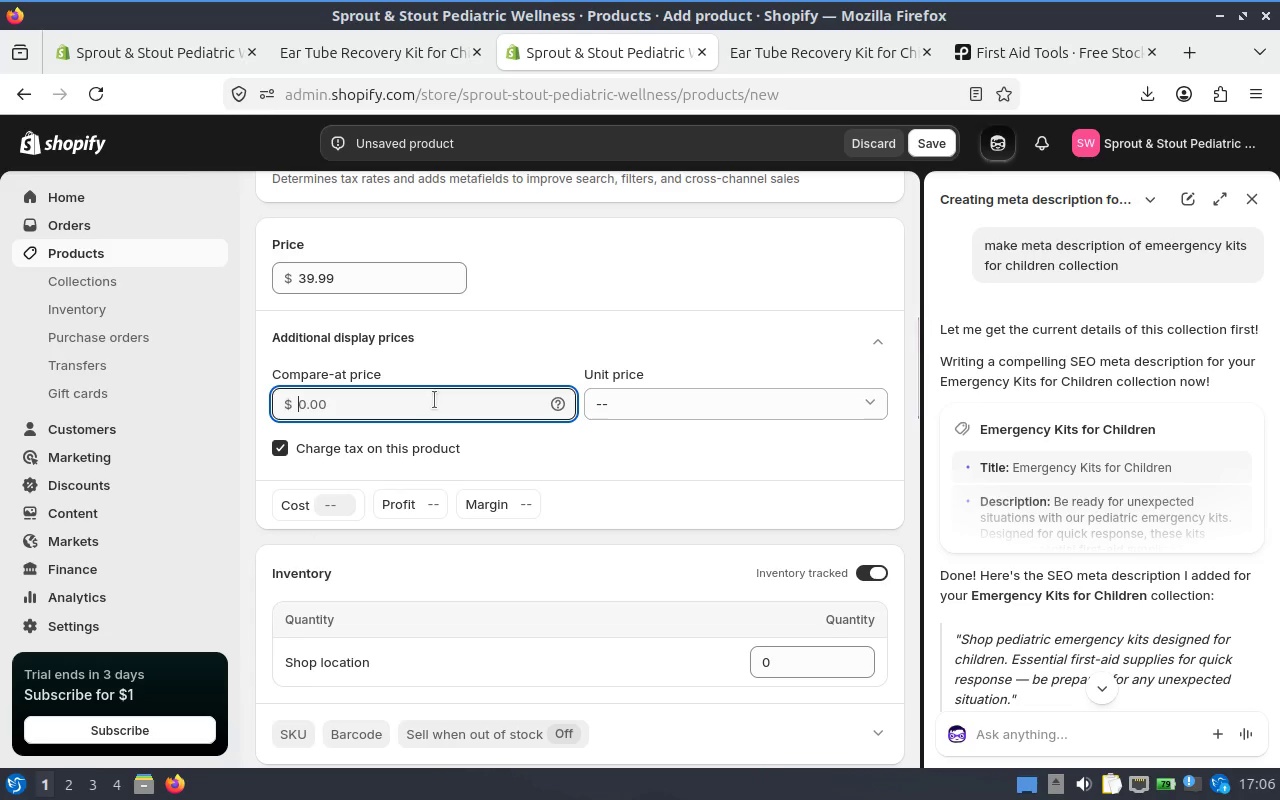 
type(49.99q)
 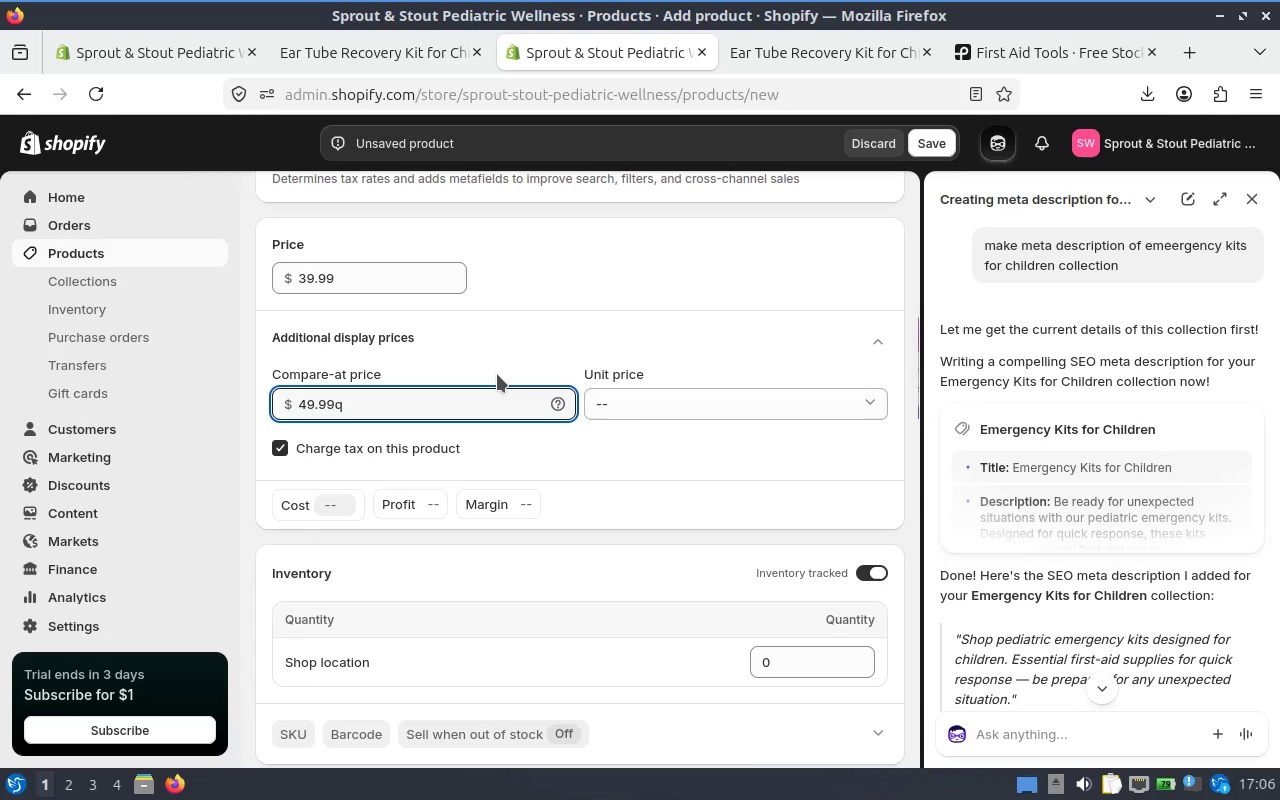 
key(Backspace)
 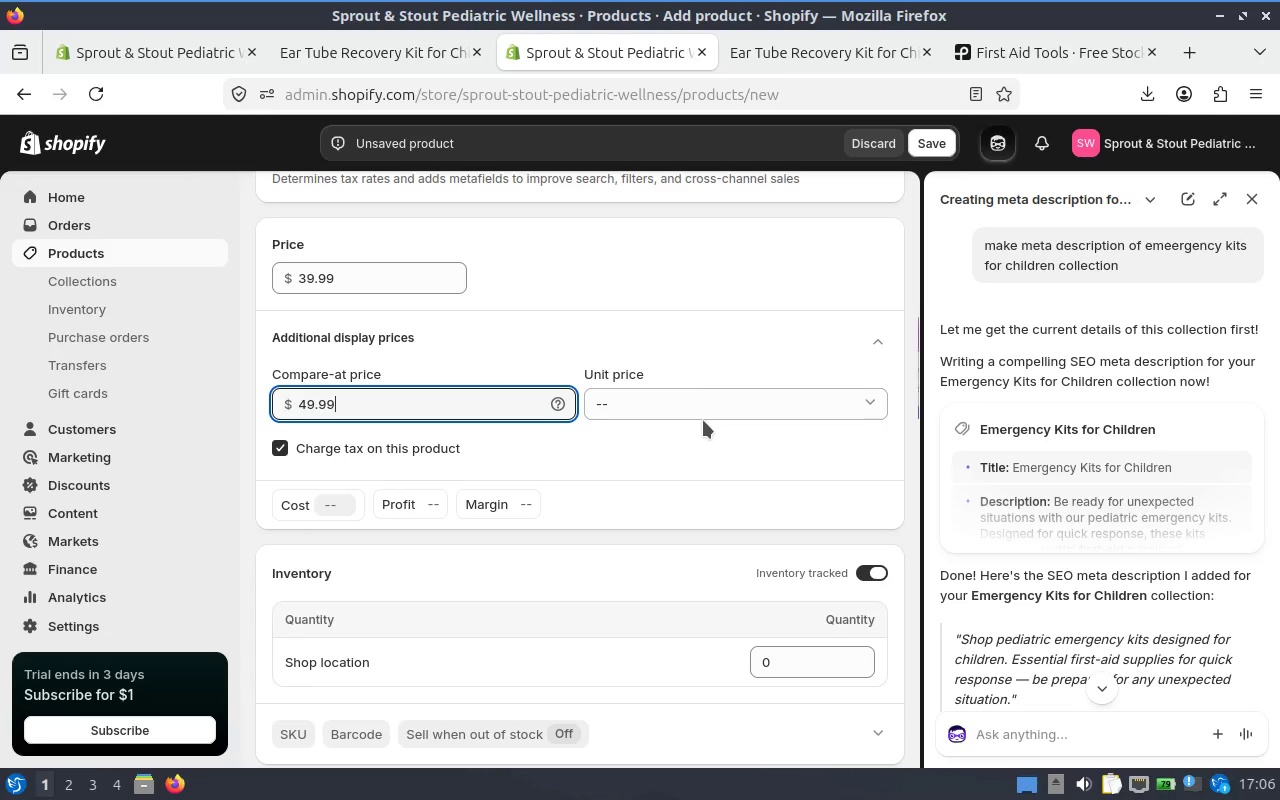 
left_click([703, 390])
 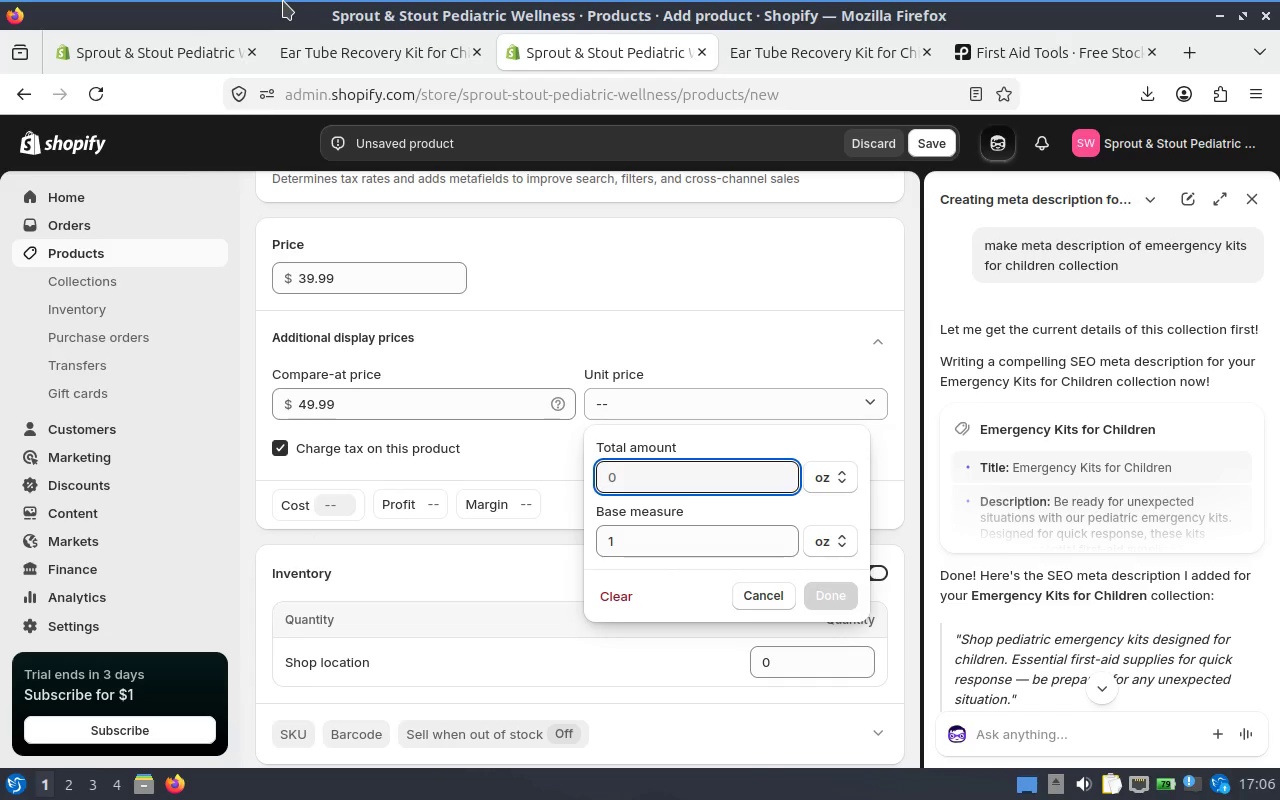 
wait(6.43)
 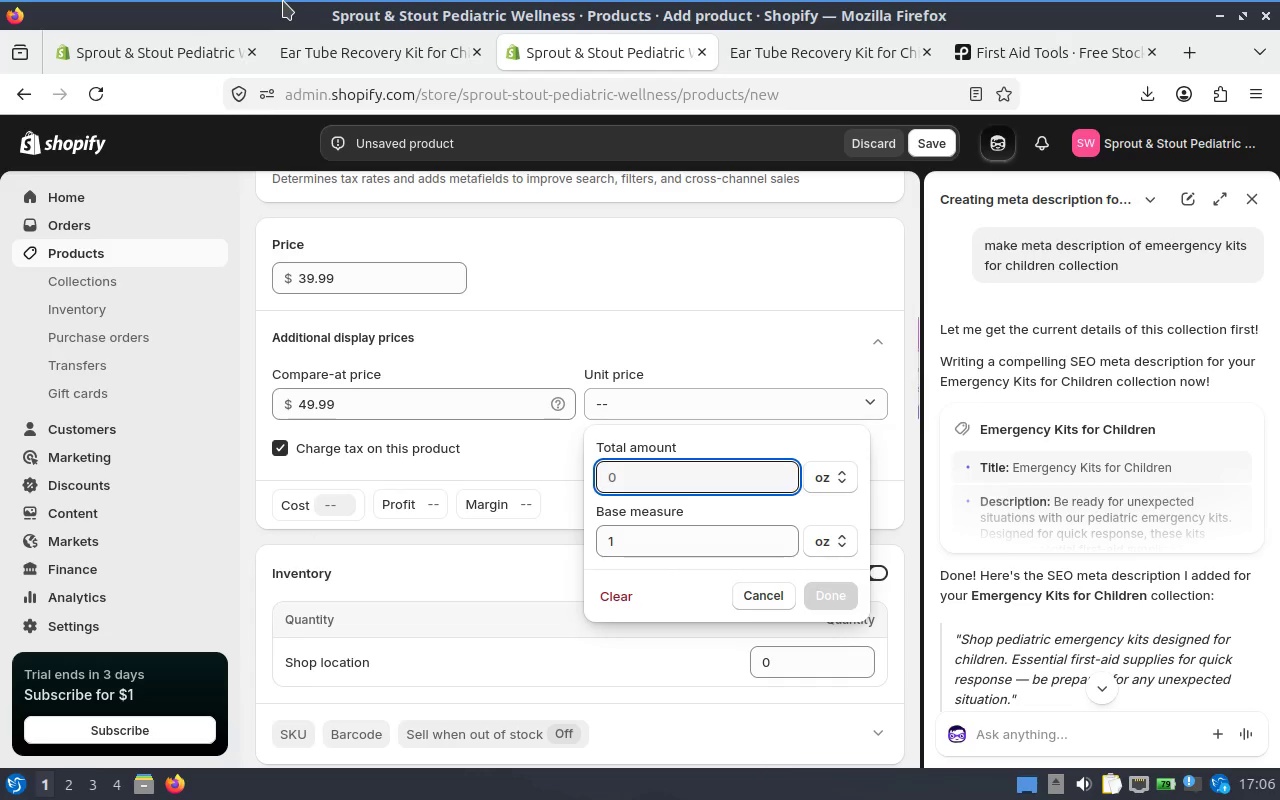 
left_click([656, 369])
 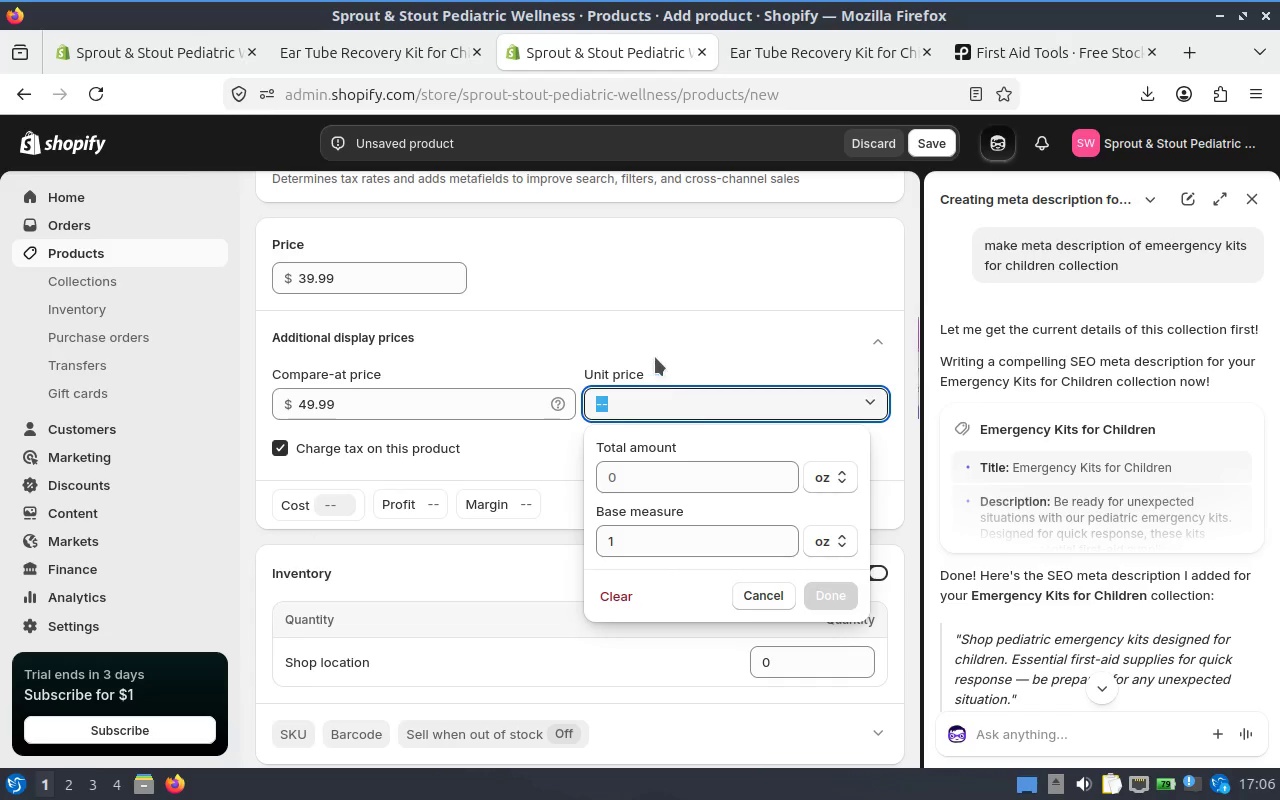 
left_click([654, 337])
 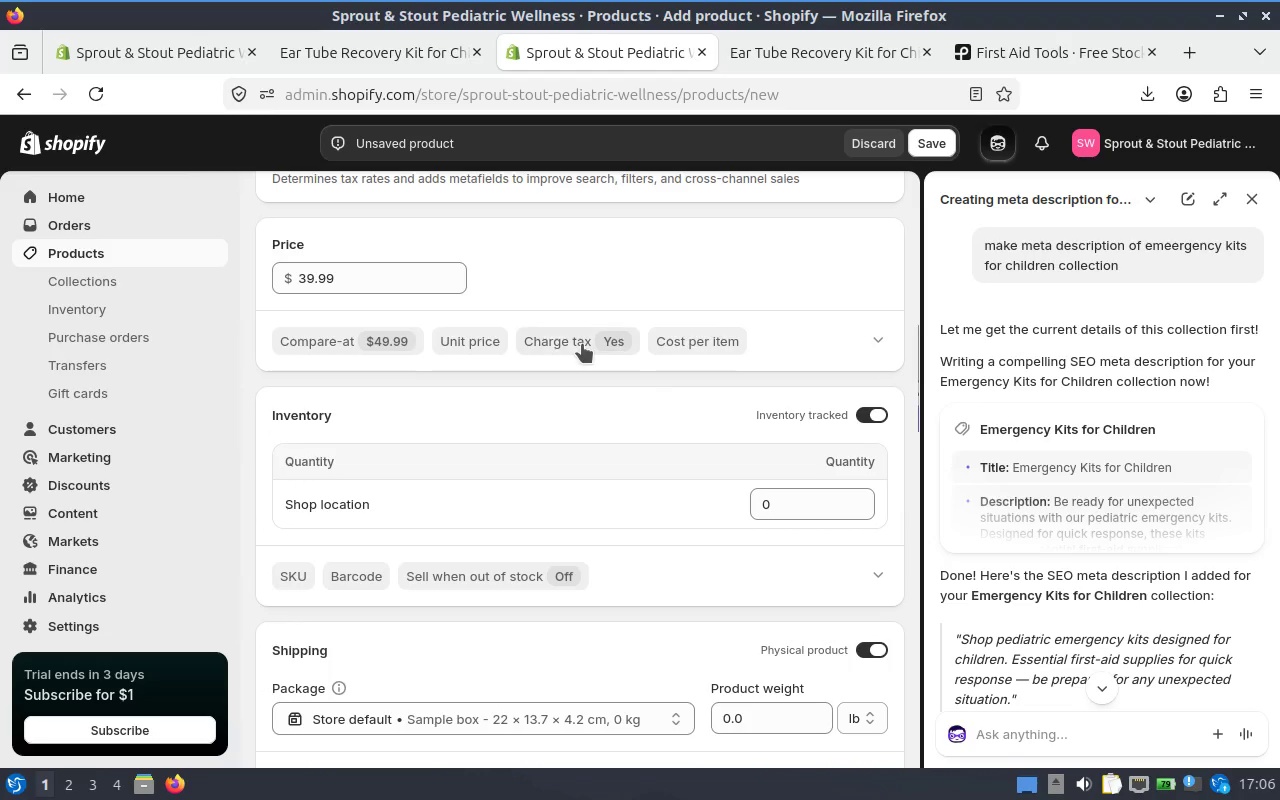 
left_click([586, 339])
 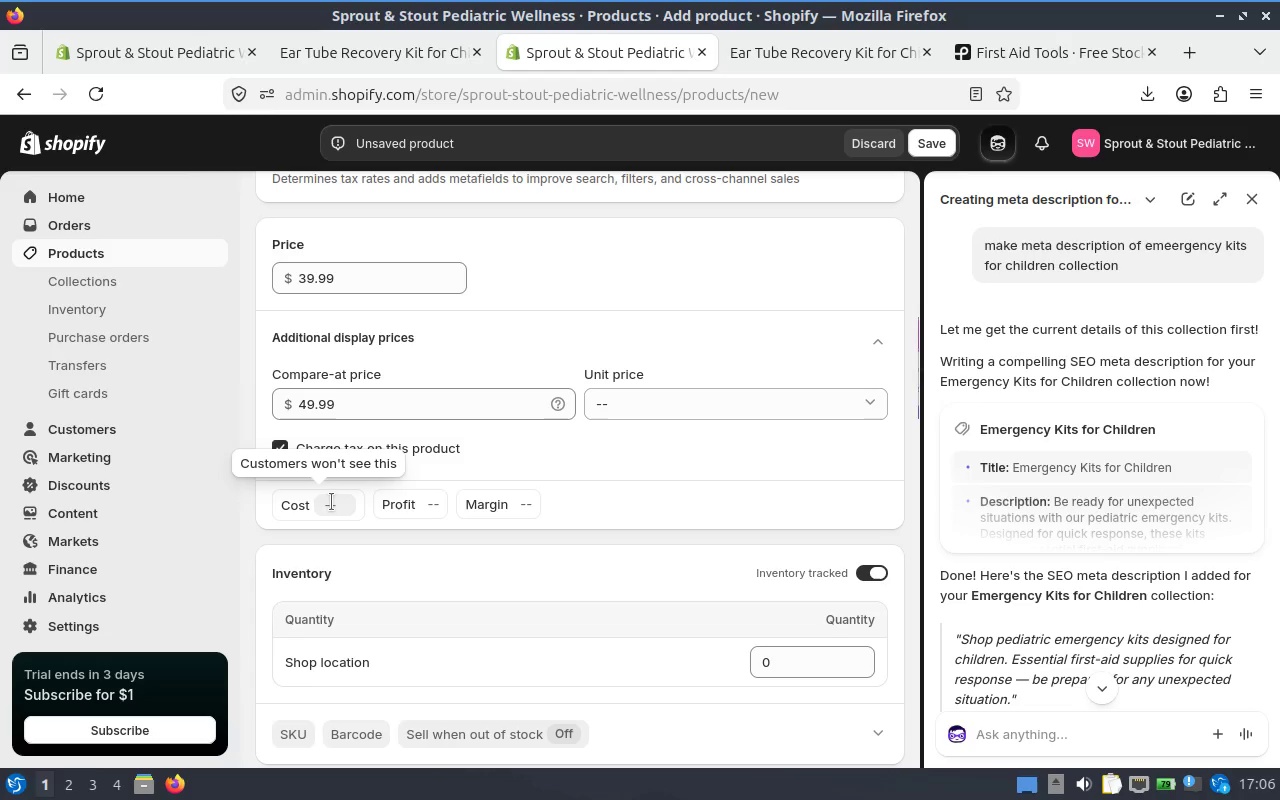 
left_click([331, 502])
 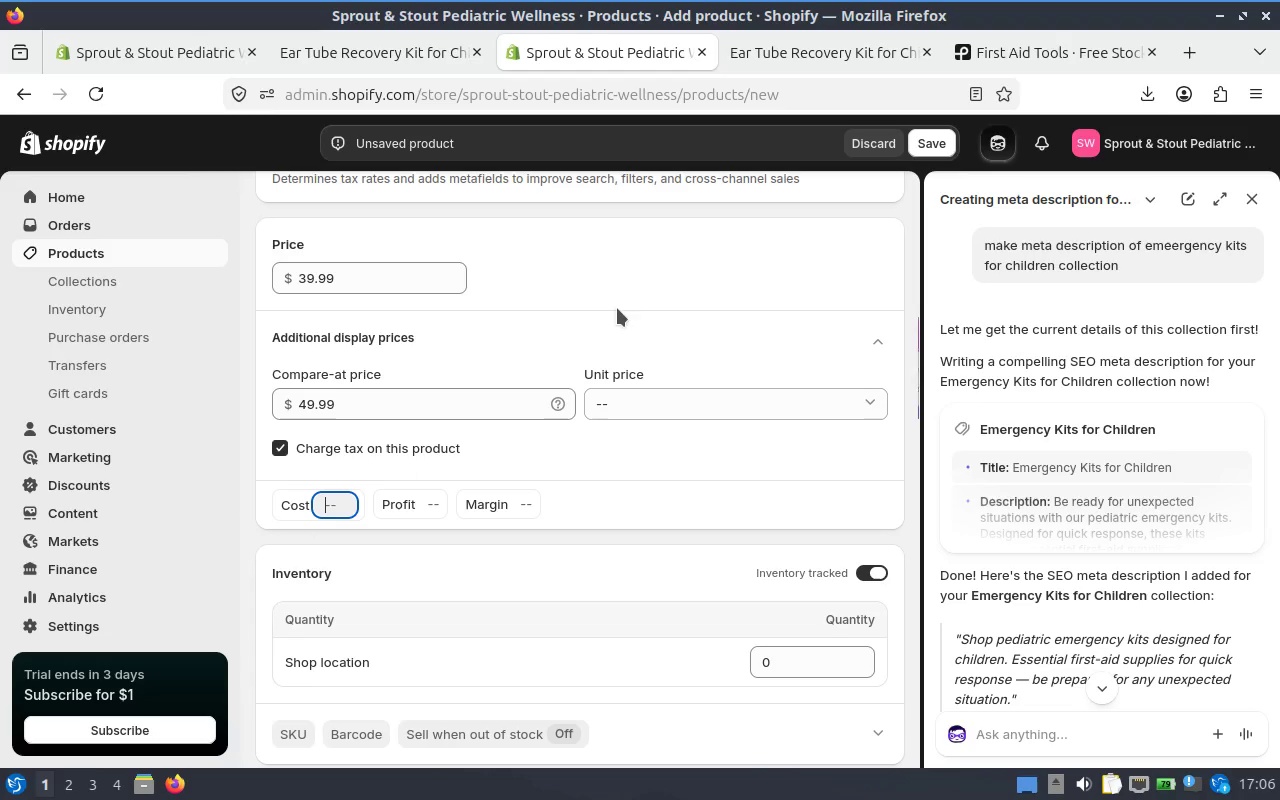 
left_click([736, 518])
 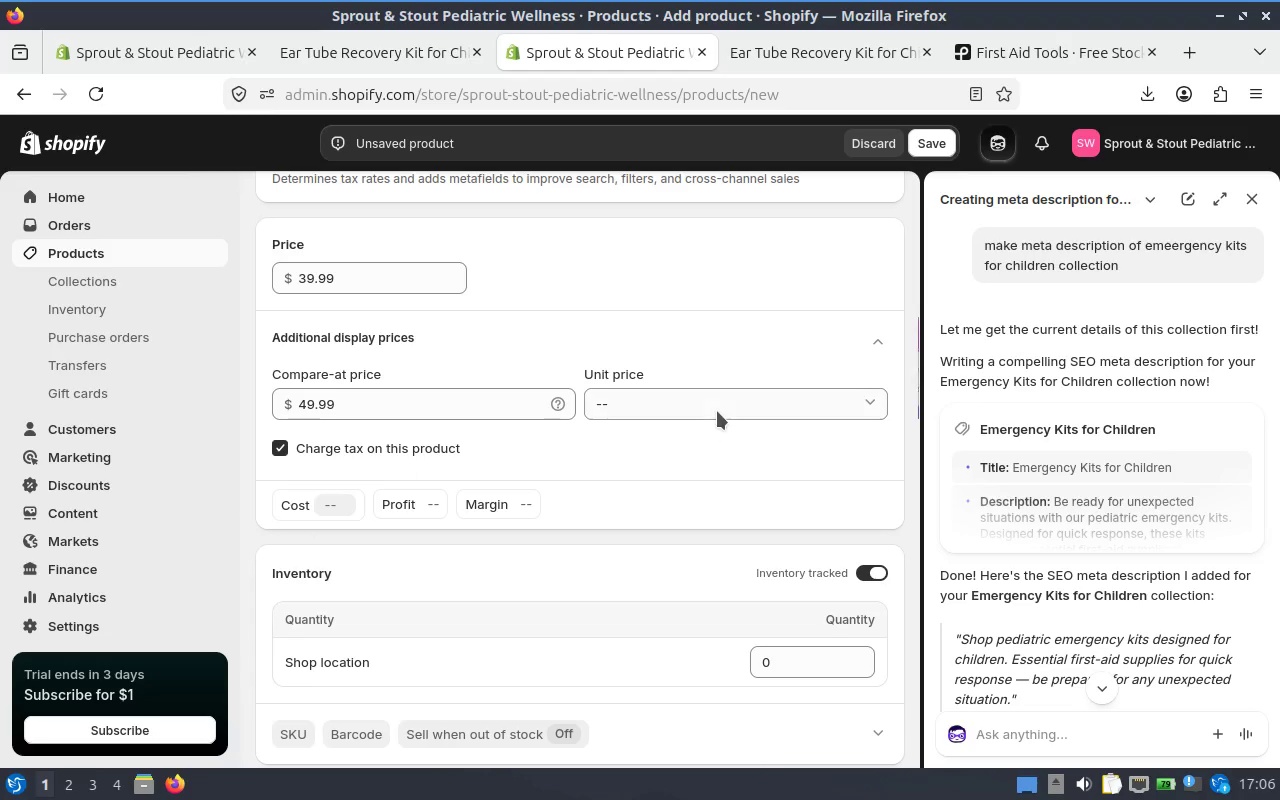 
left_click([717, 411])
 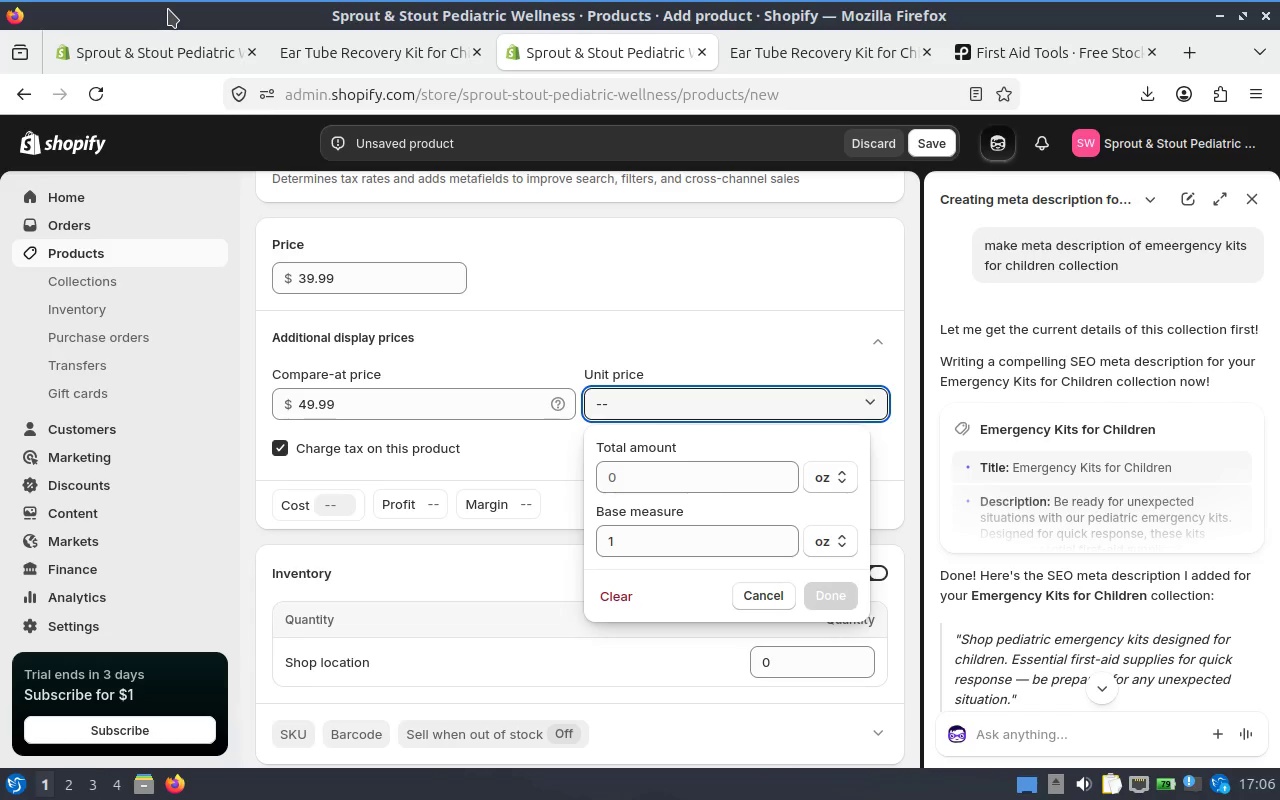 
wait(5.55)
 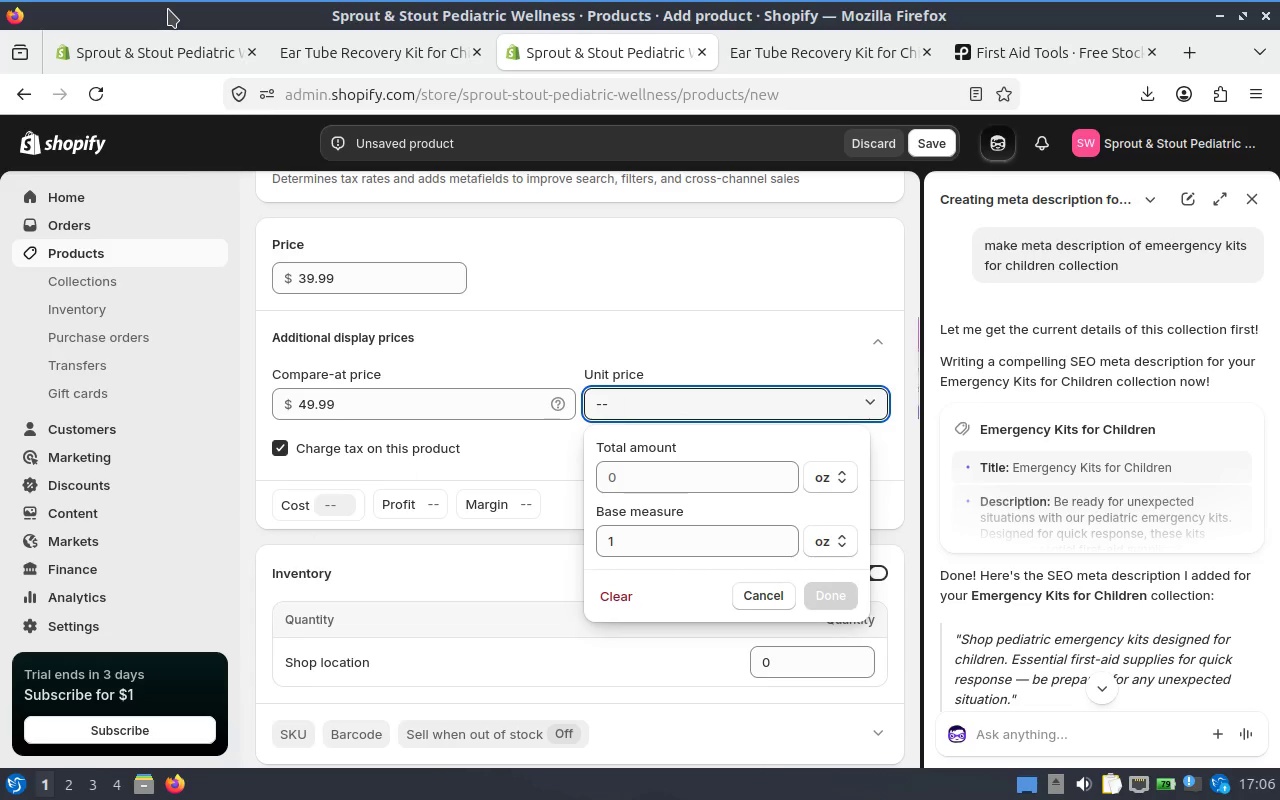 
left_click([327, 507])
 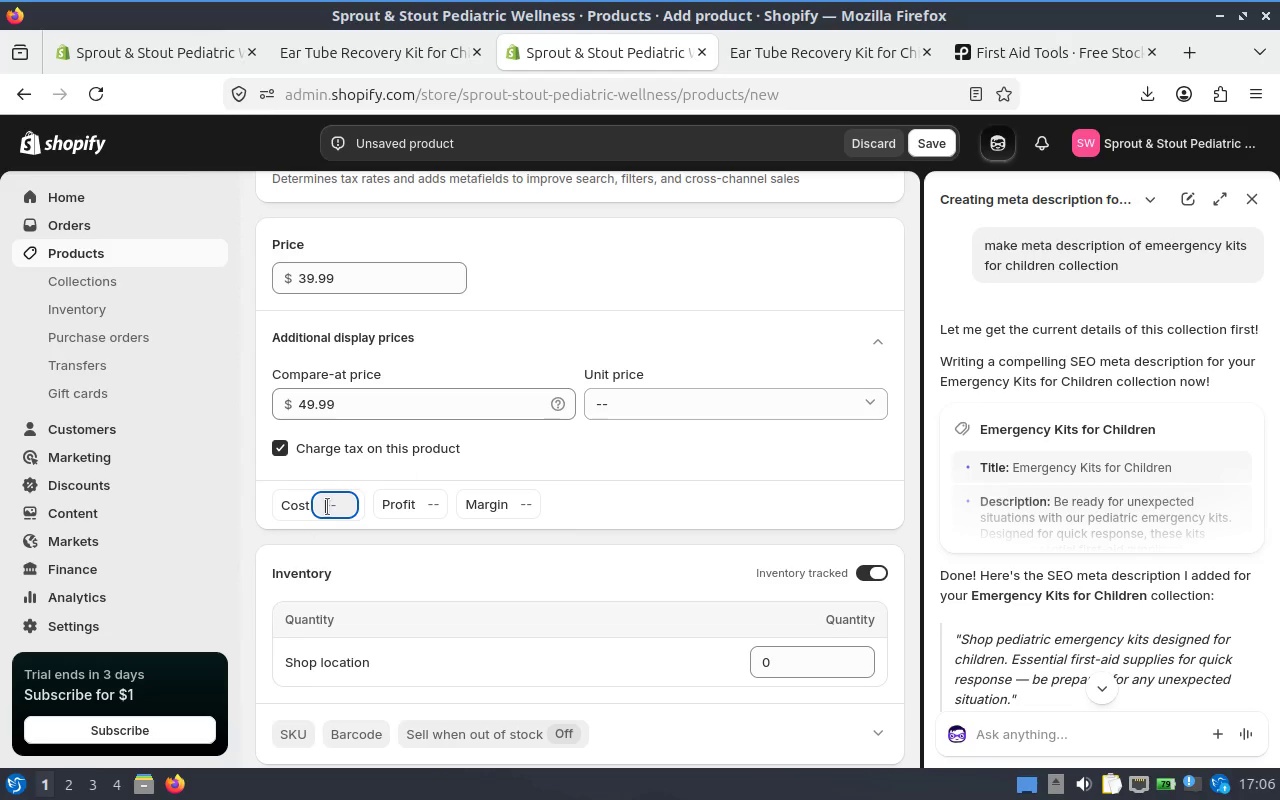 
type(18)
 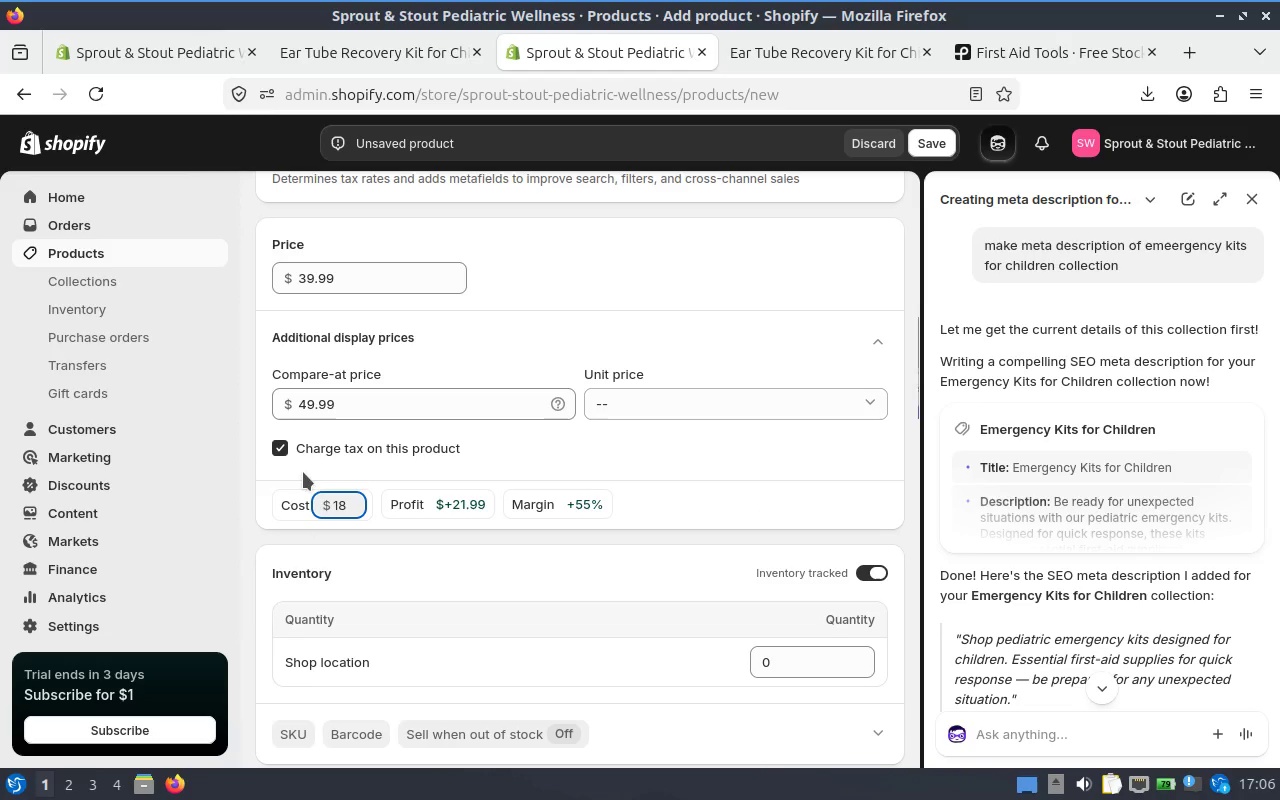 
left_click([250, 472])
 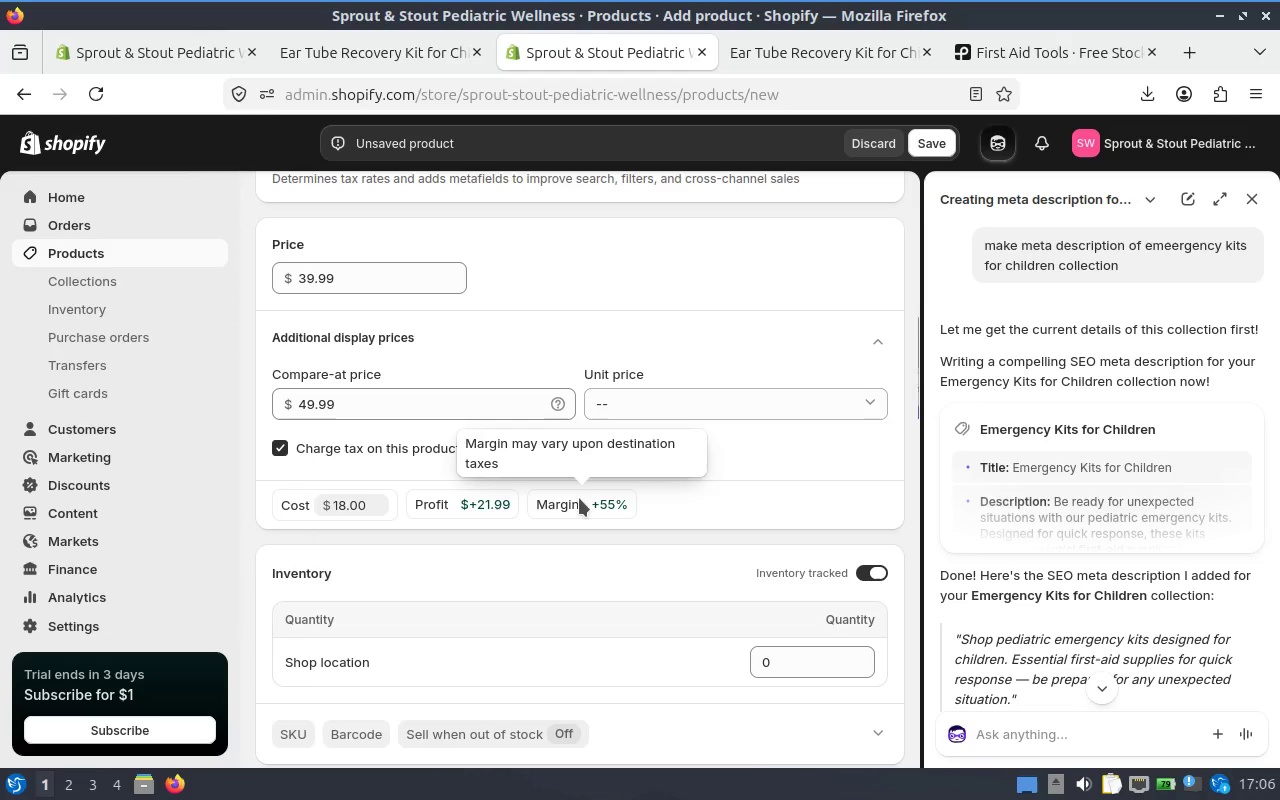 
mouse_move([547, 527])
 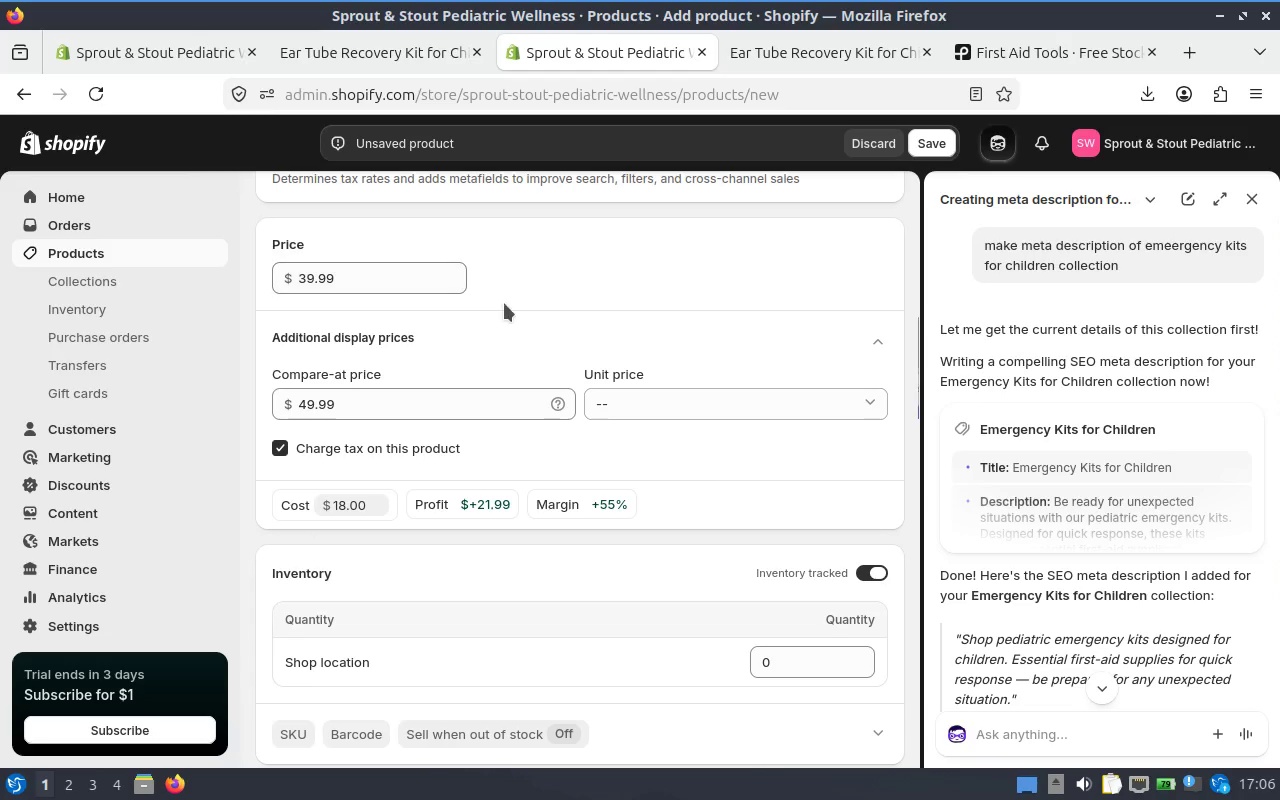 
scroll: coordinate [470, 280], scroll_direction: up, amount: 1.0
 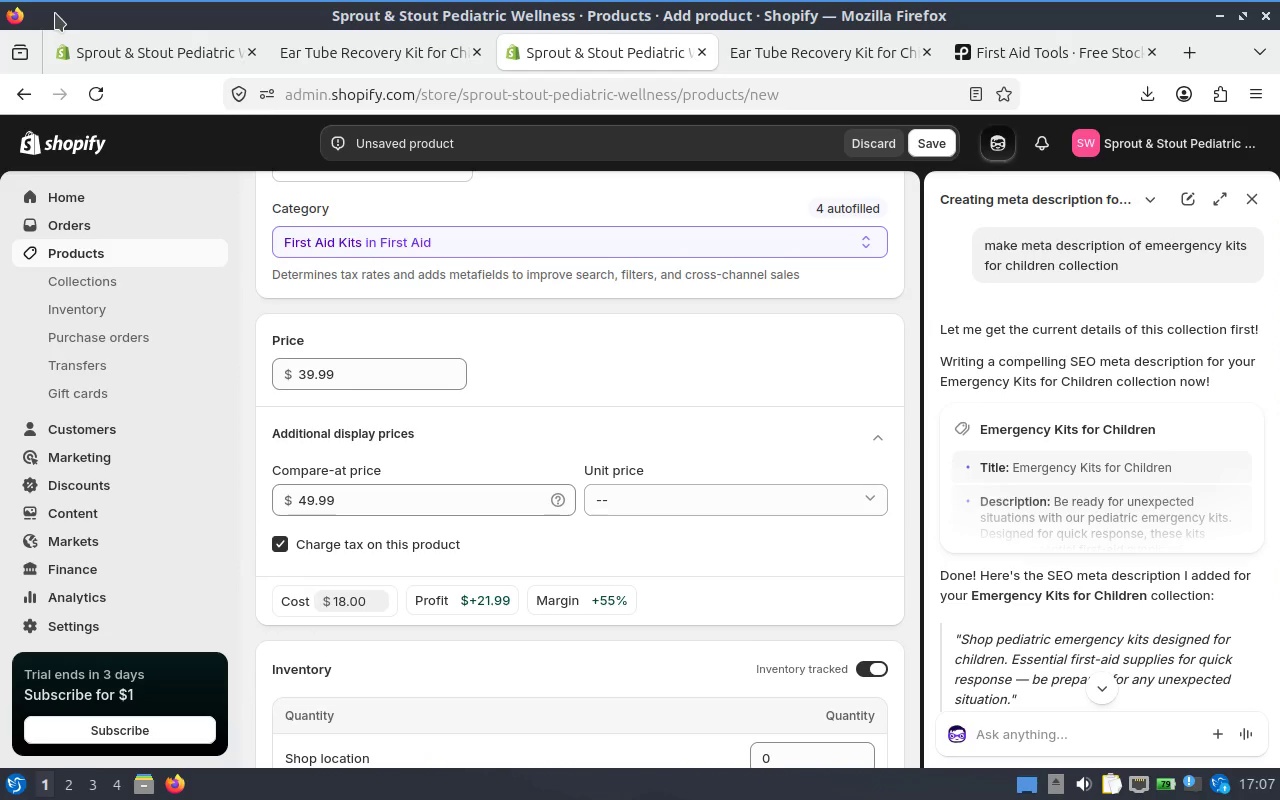 
wait(10.79)
 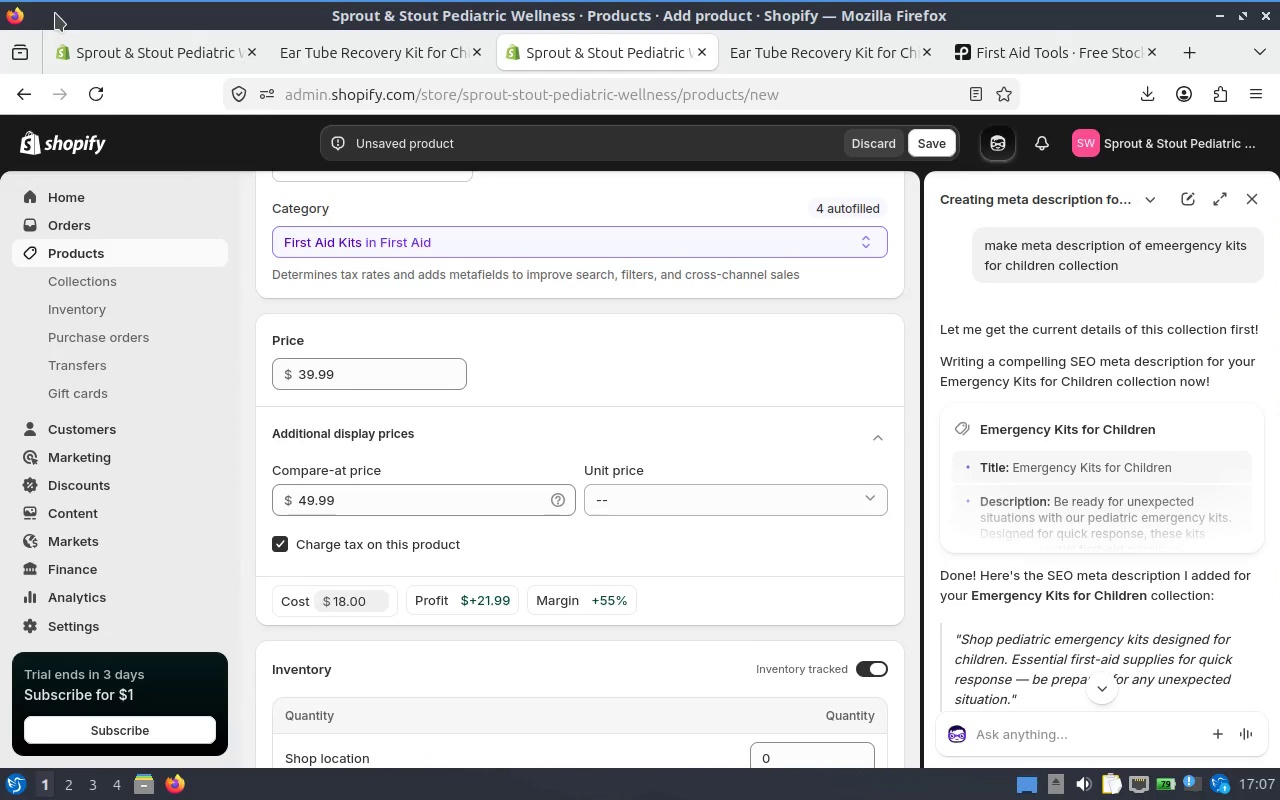 
scroll: coordinate [487, 451], scroll_direction: down, amount: 2.0
 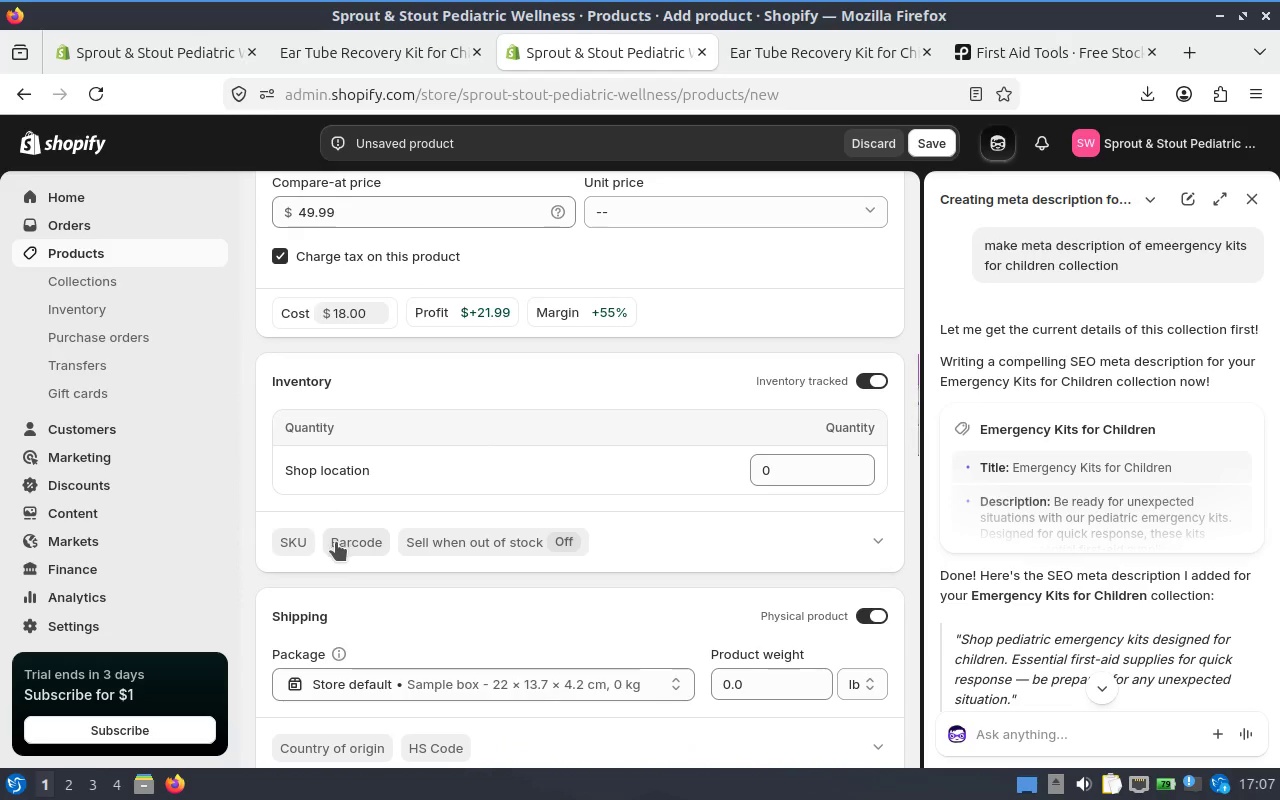 
scroll: coordinate [302, 535], scroll_direction: up, amount: 2.0
 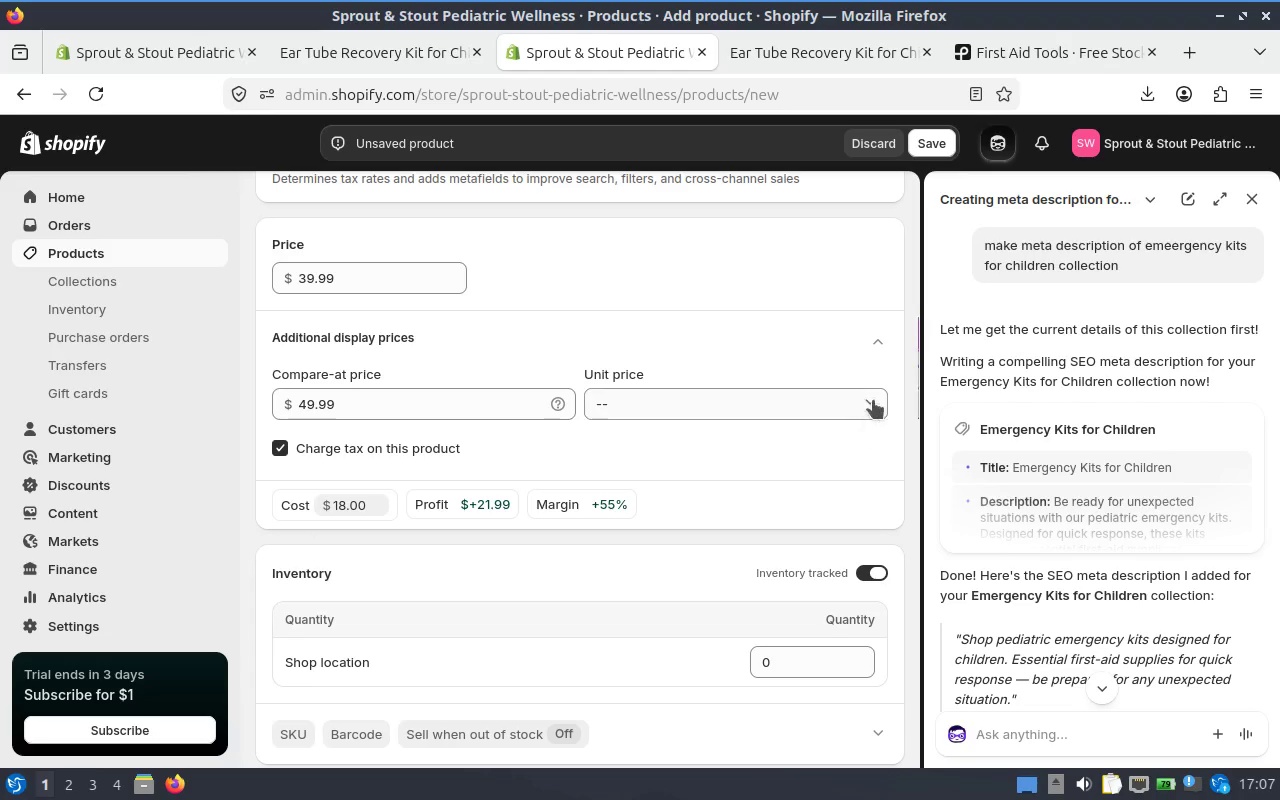 
left_click([865, 402])
 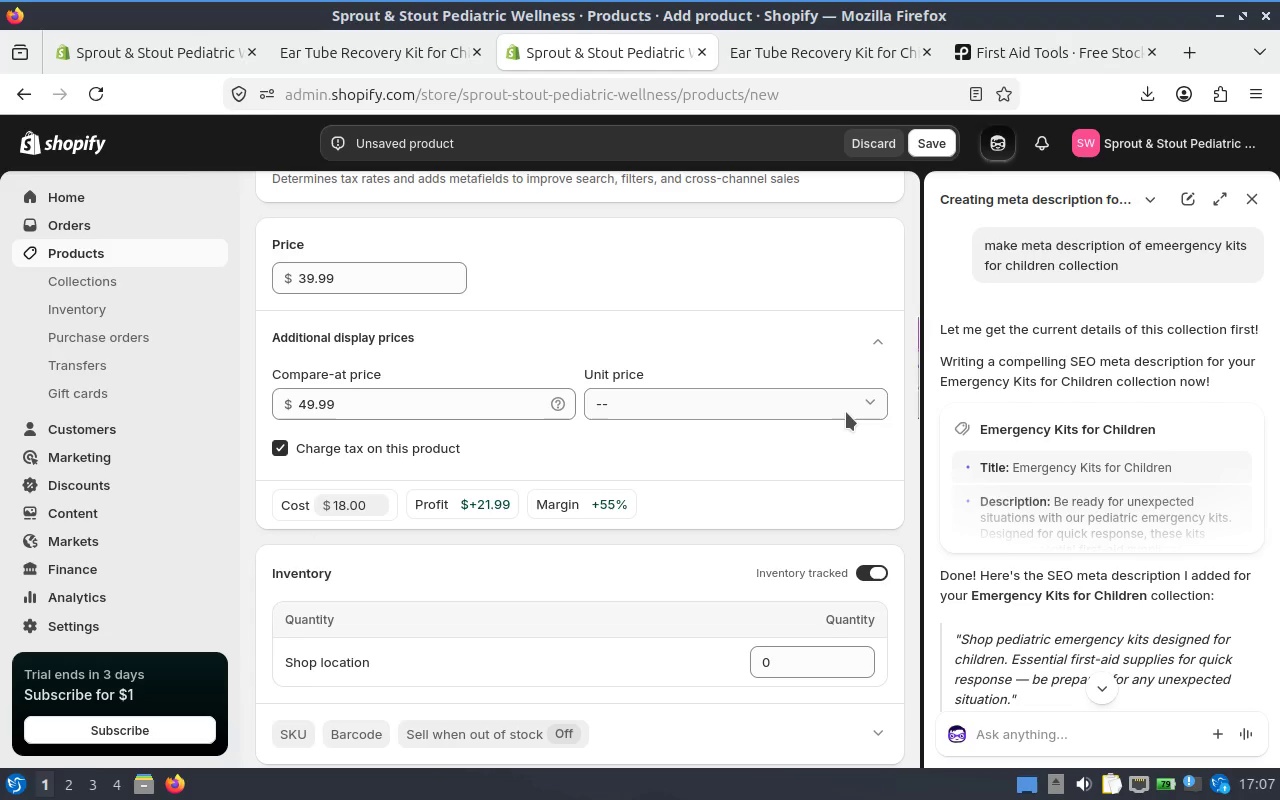 
left_click([846, 403])
 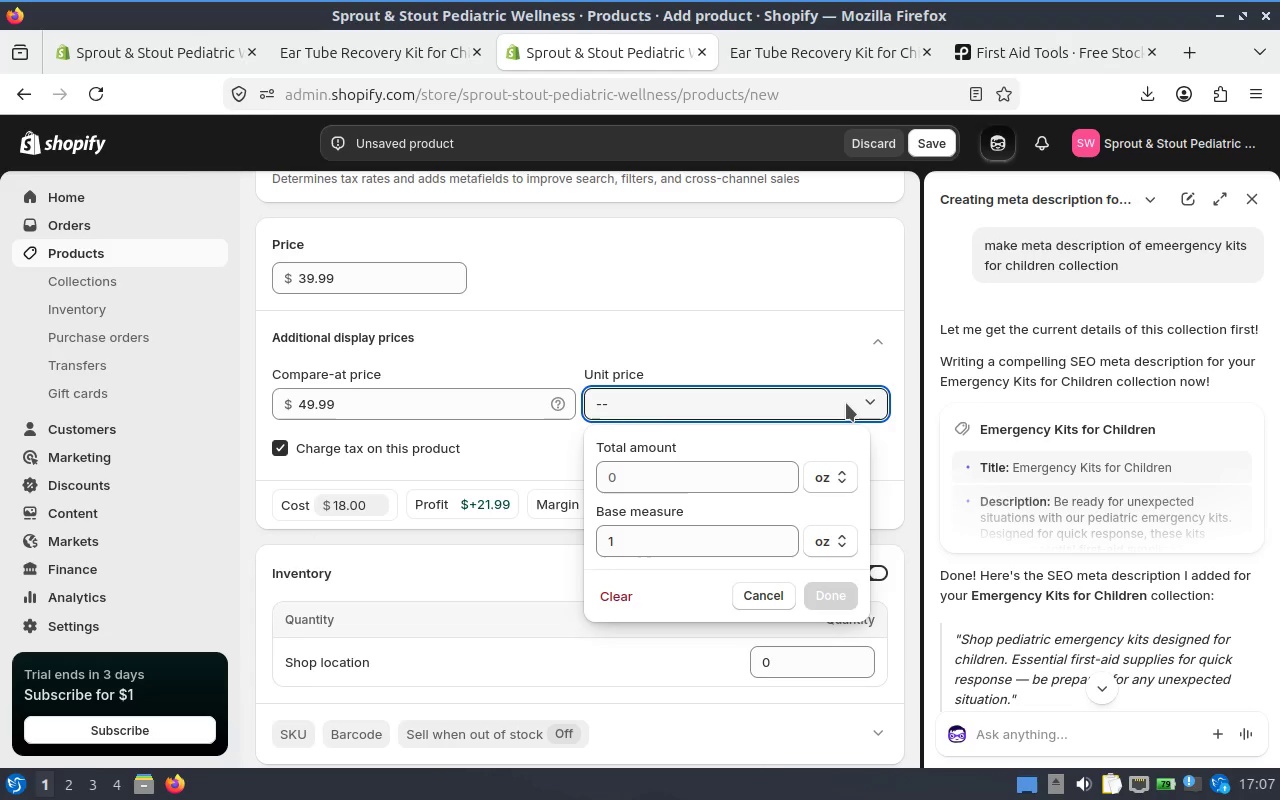 
left_click([846, 403])
 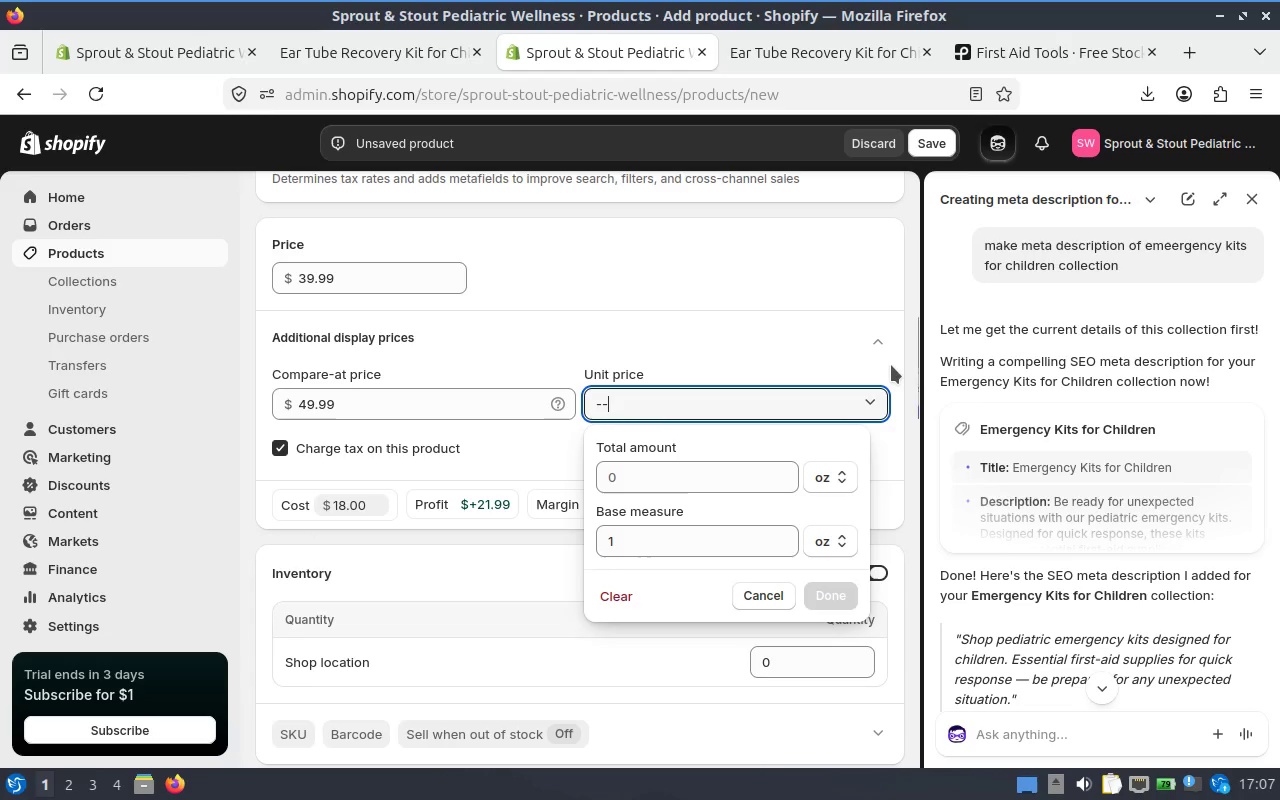 
left_click([899, 367])
 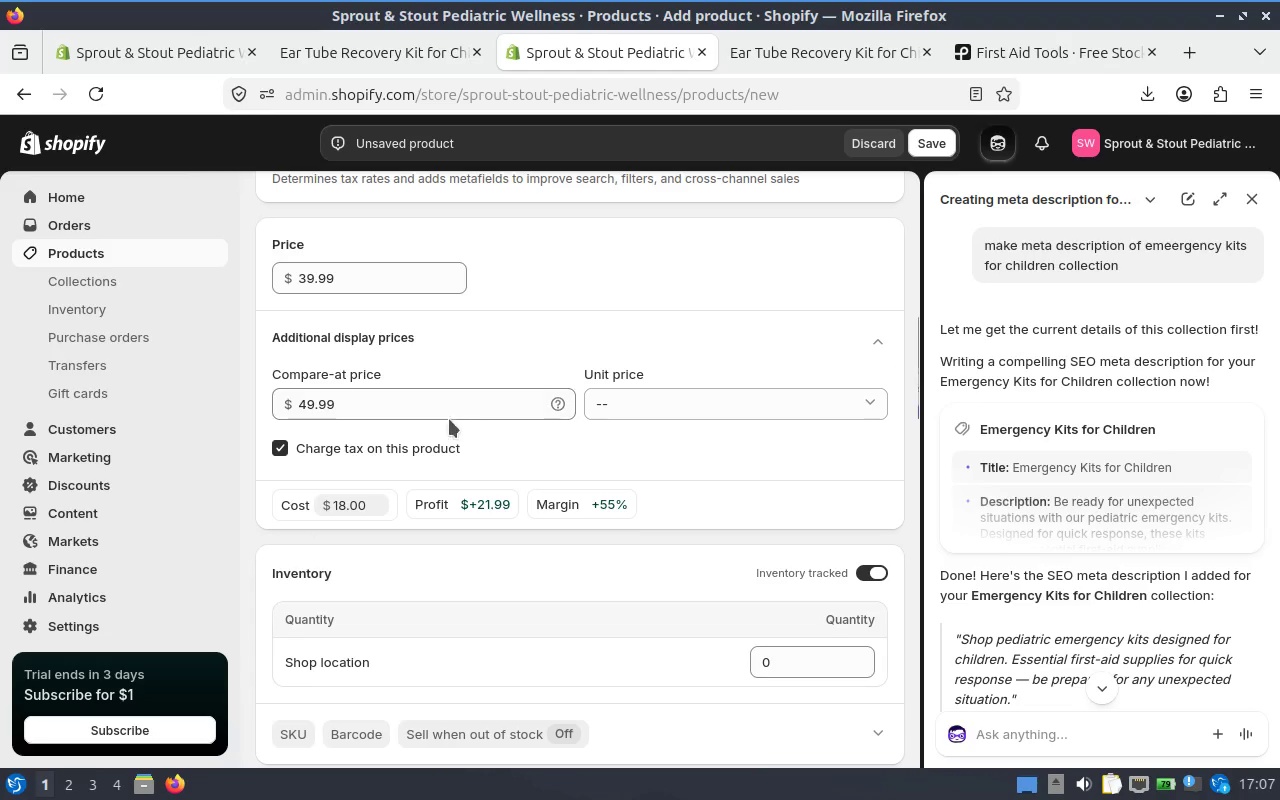 
scroll: coordinate [441, 415], scroll_direction: down, amount: 2.0
 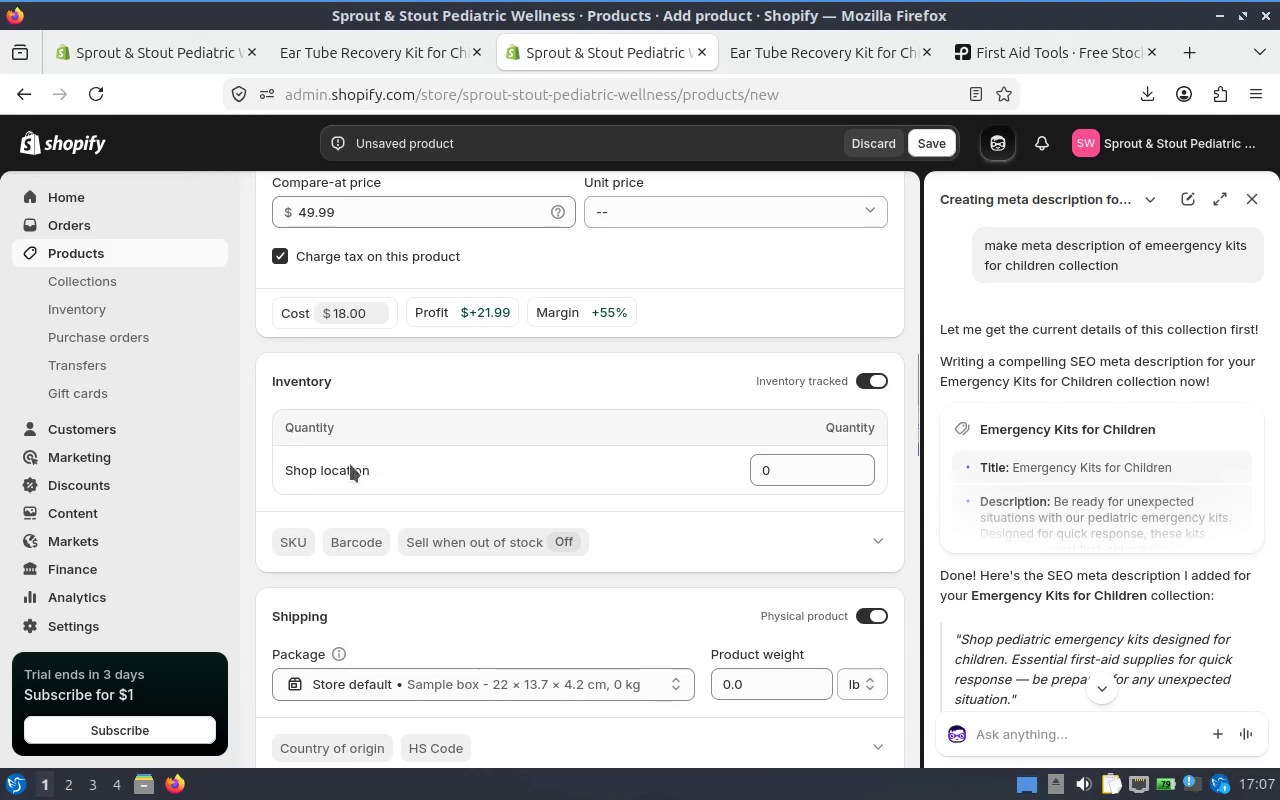 
left_click([283, 539])
 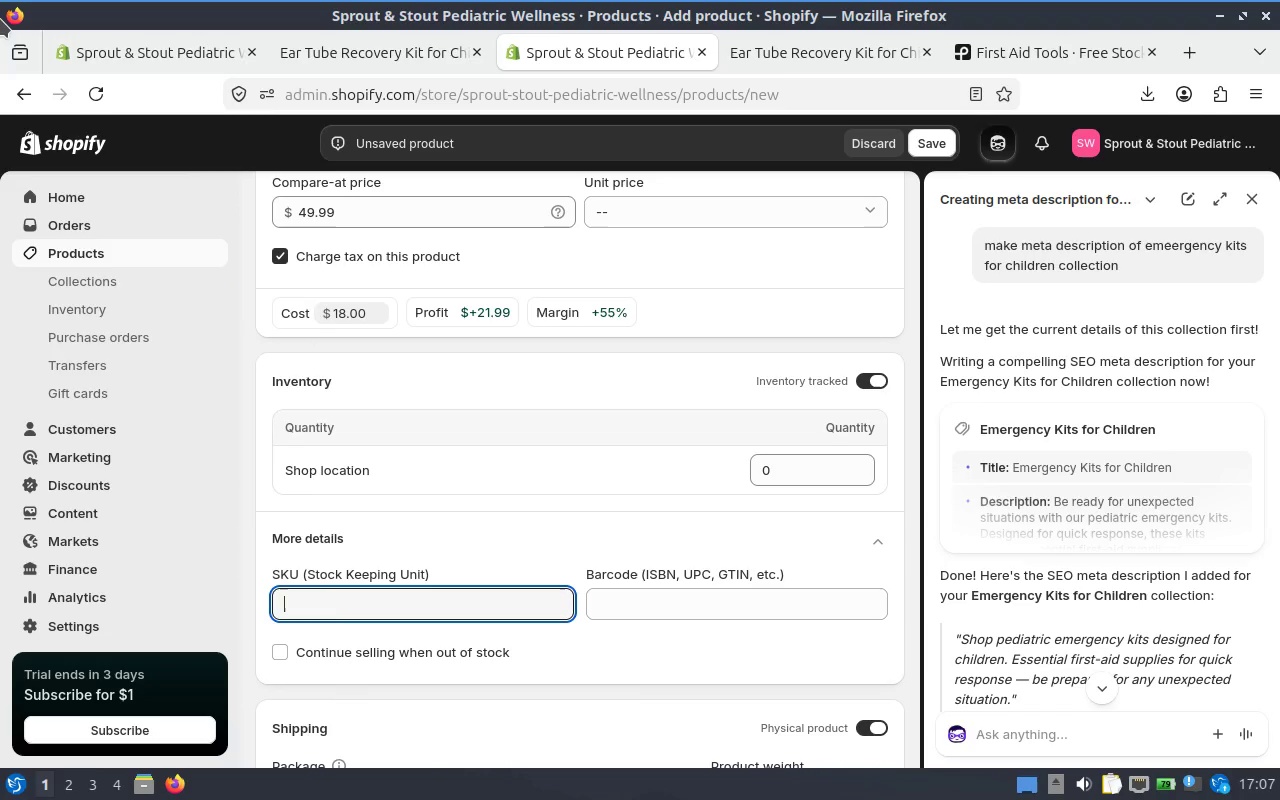 
type(TTK-002)
 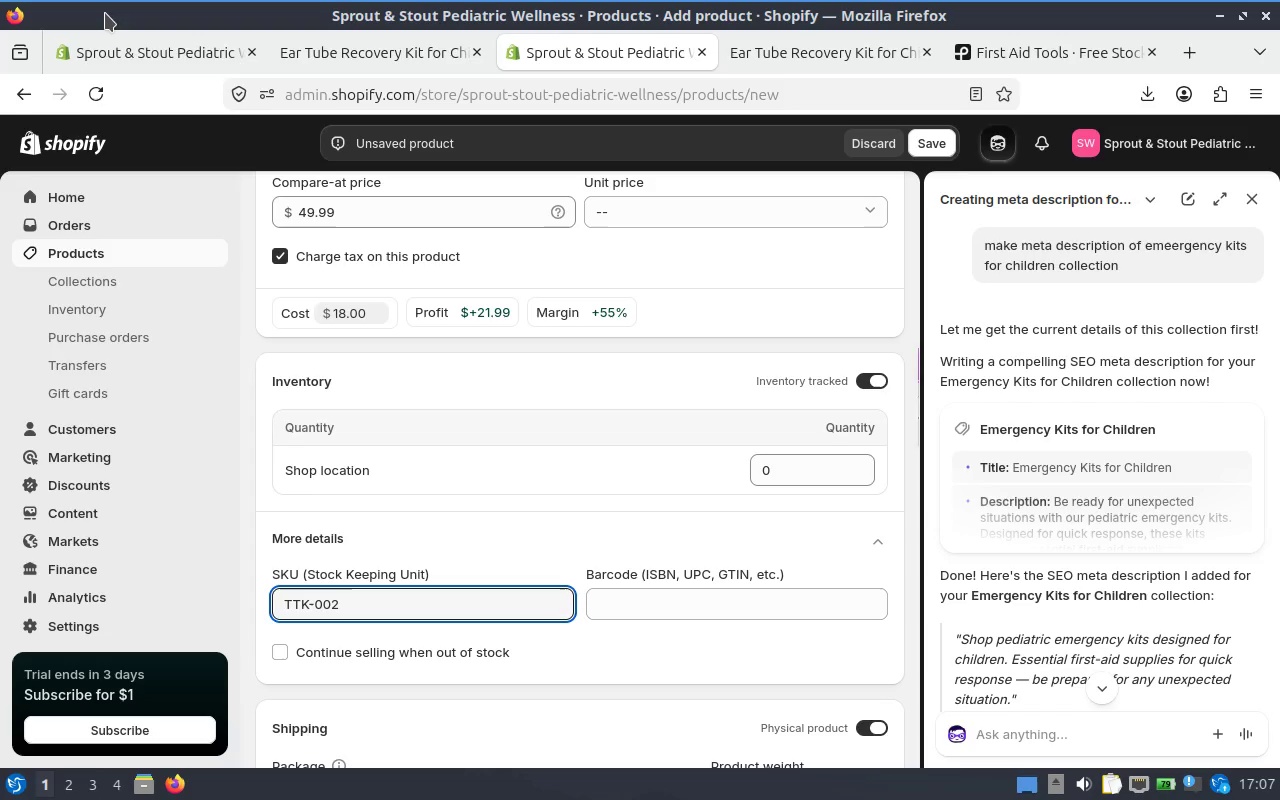 
scroll: coordinate [542, 421], scroll_direction: down, amount: 3.0
 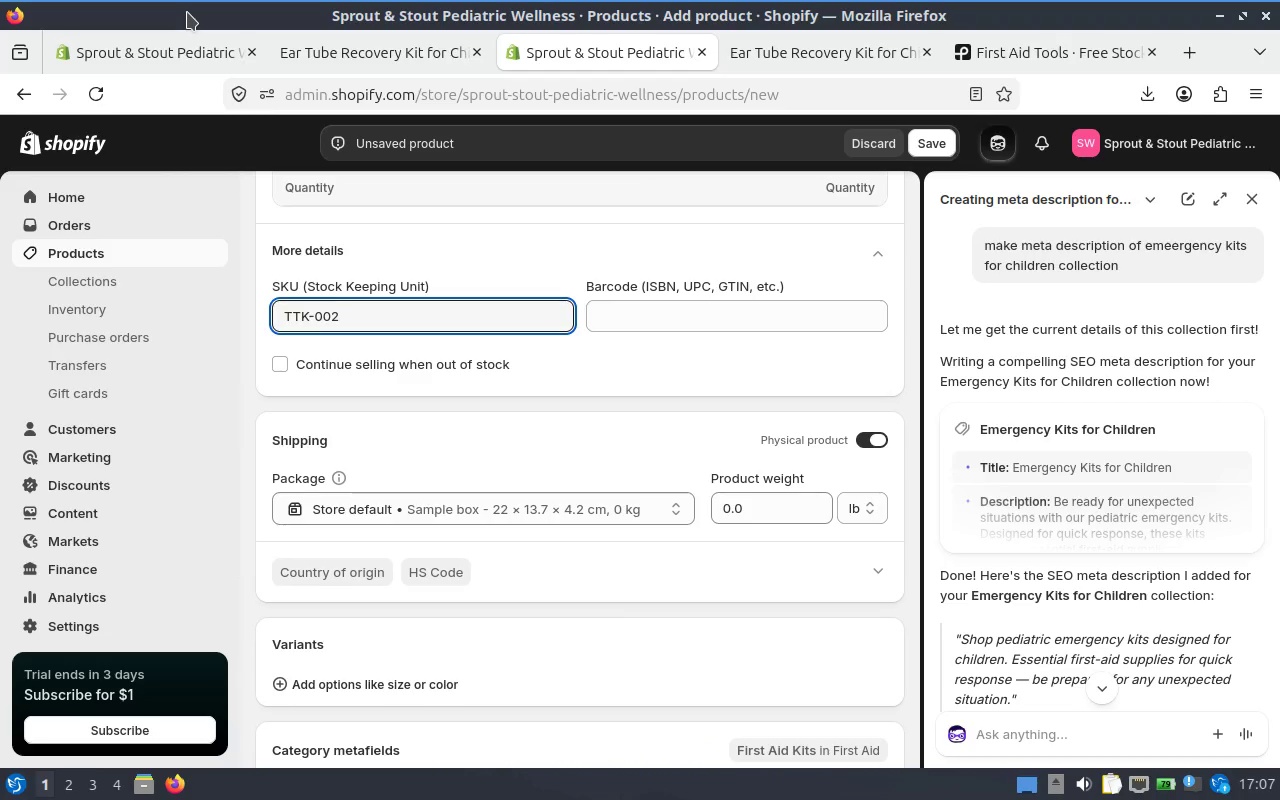 
wait(5.94)
 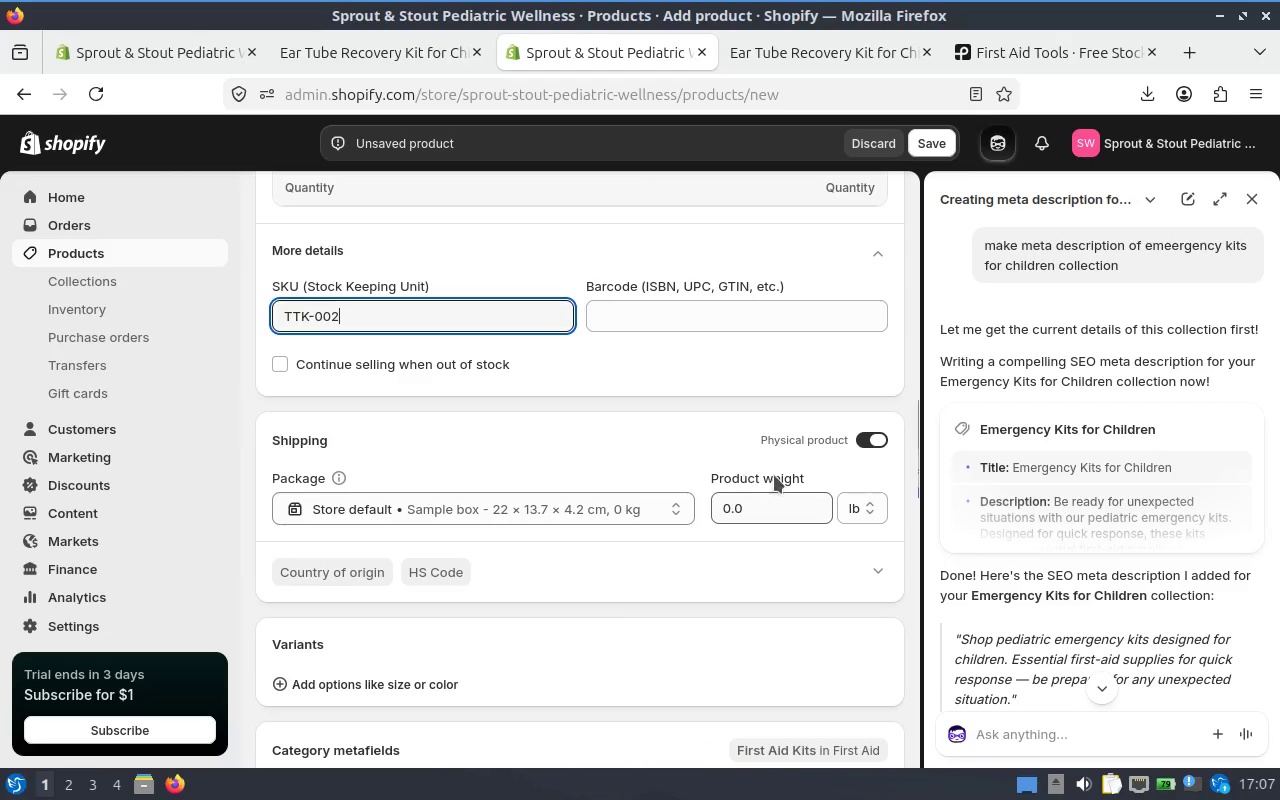 
left_click([770, 498])
 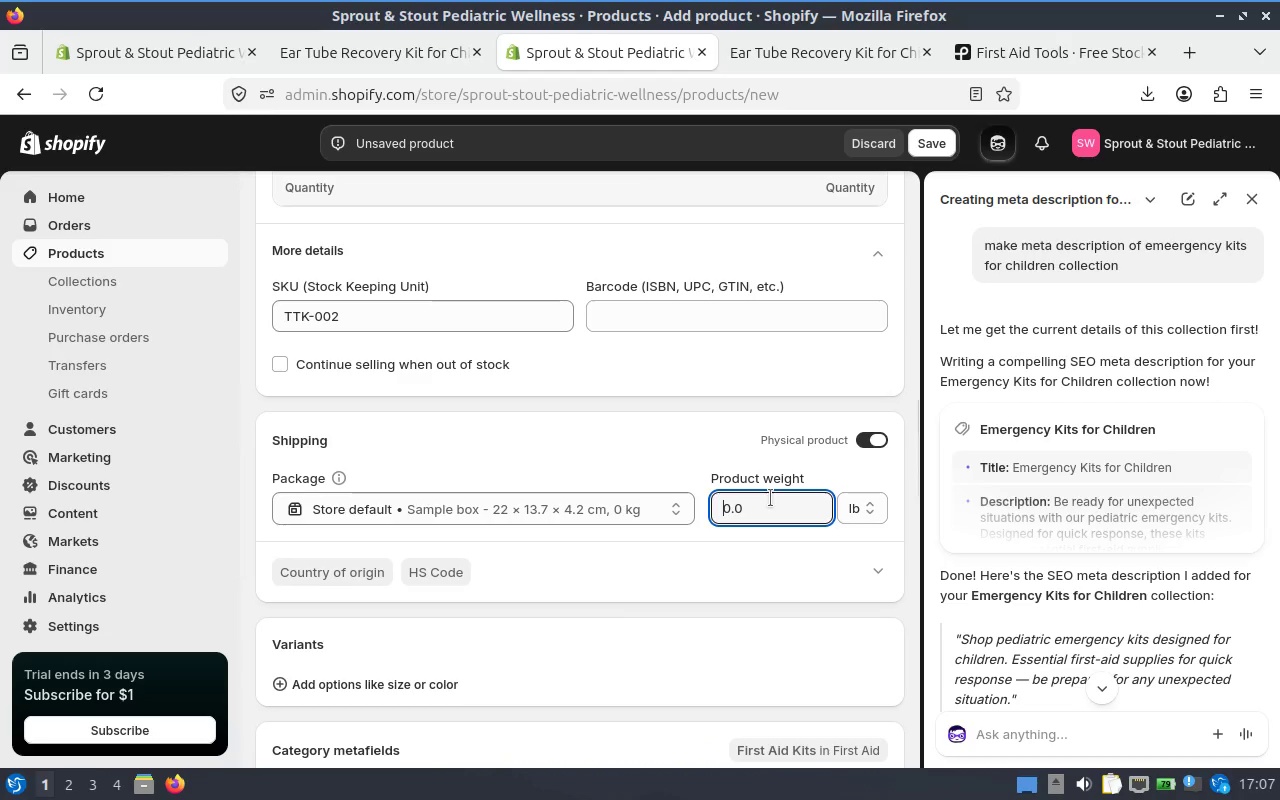 
key(ArrowRight)
 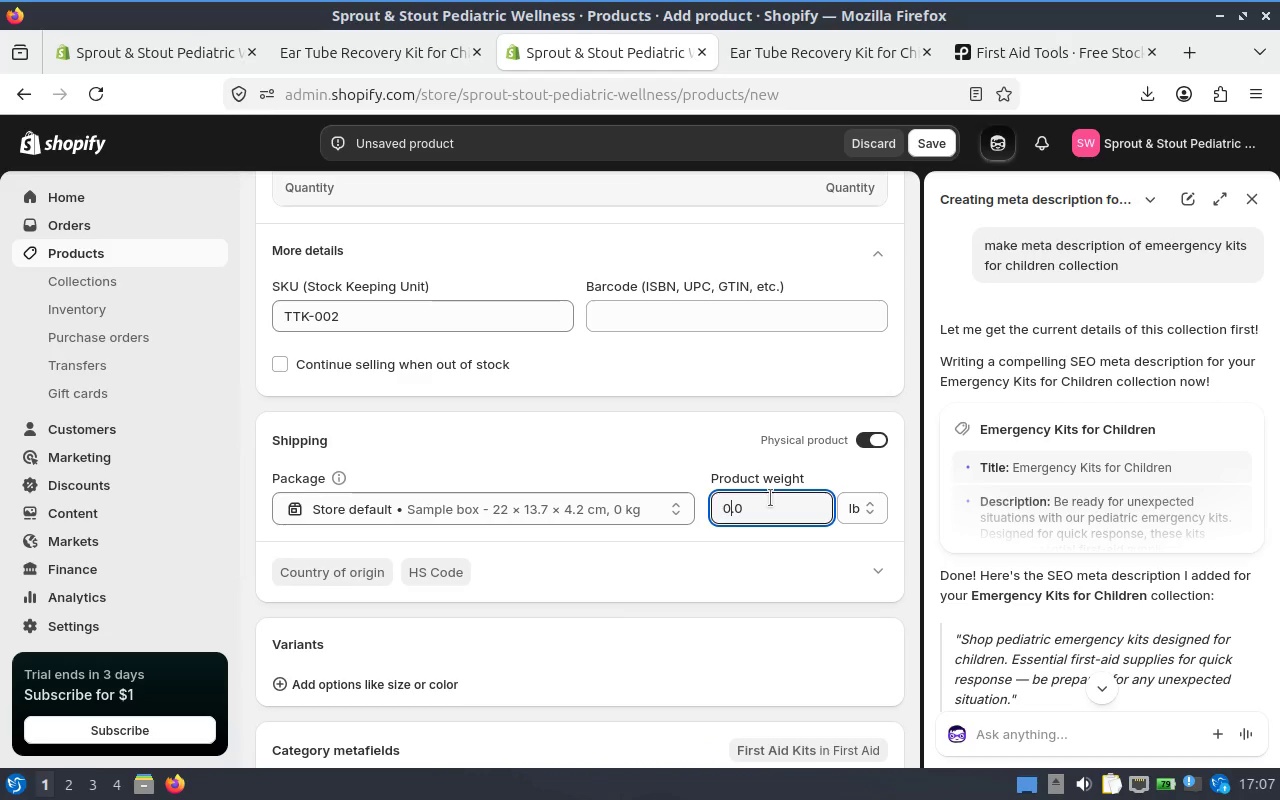 
key(ArrowRight)
 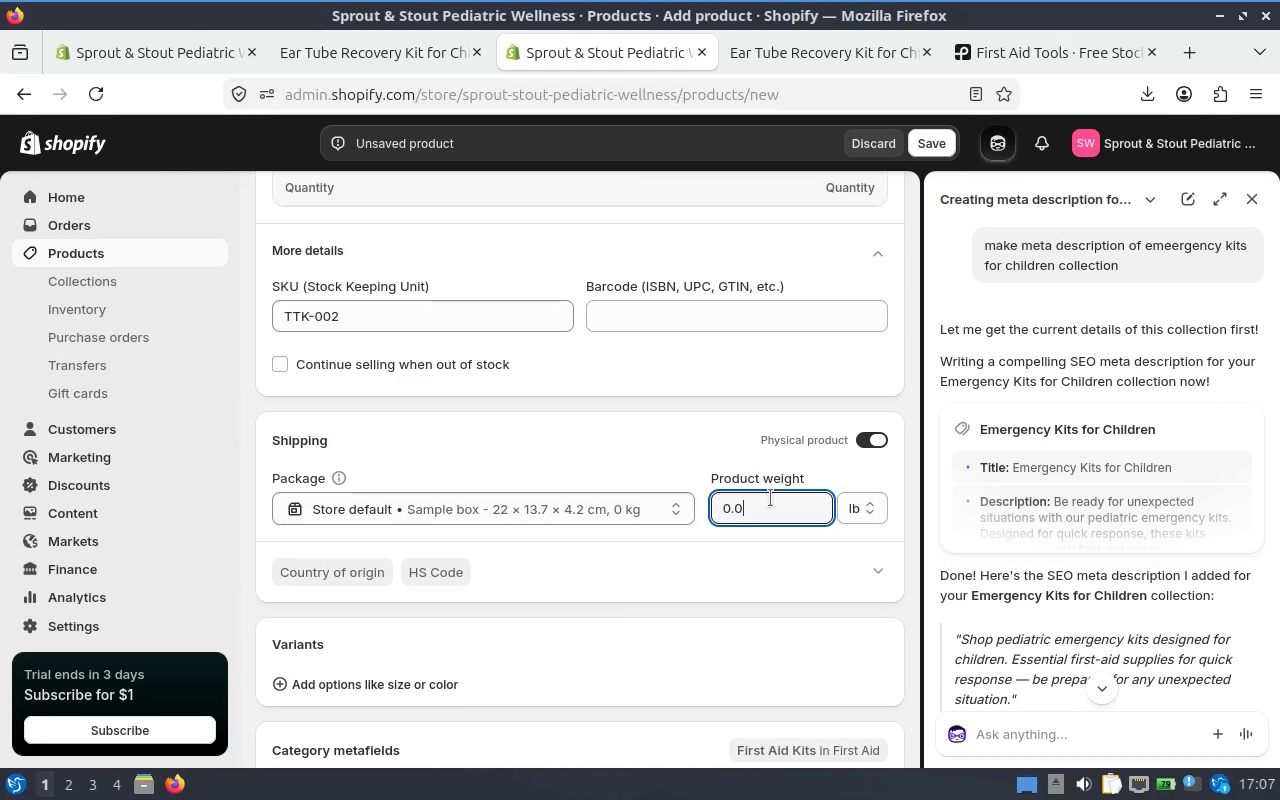 
key(ArrowRight)
 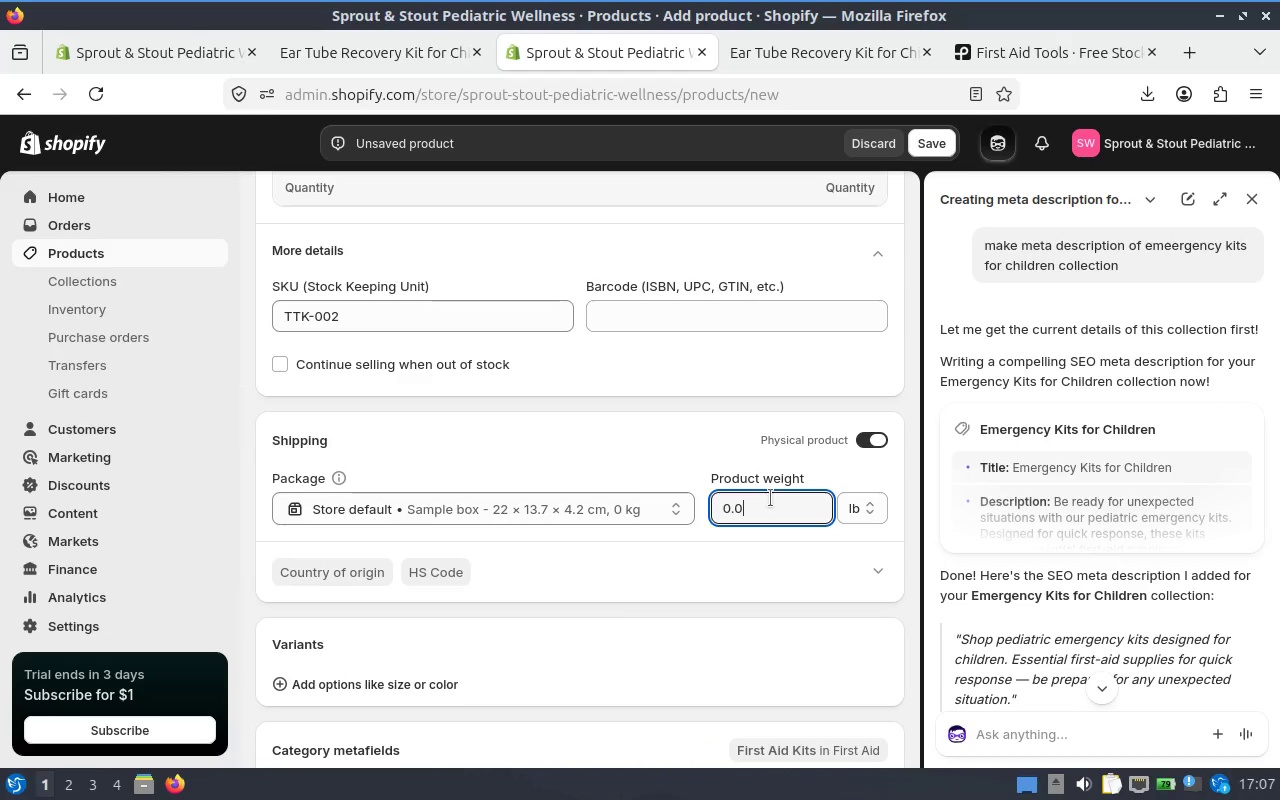 
key(Backspace)
 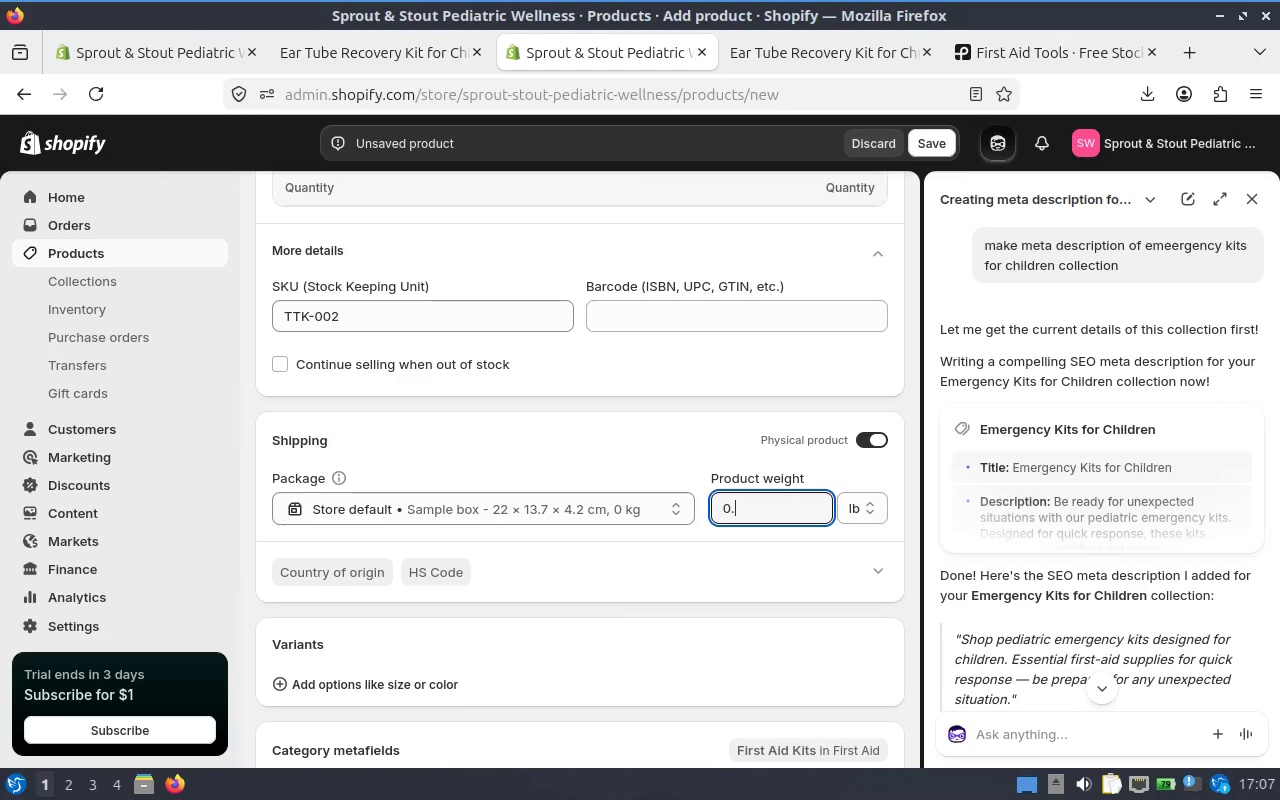 
key(8)
 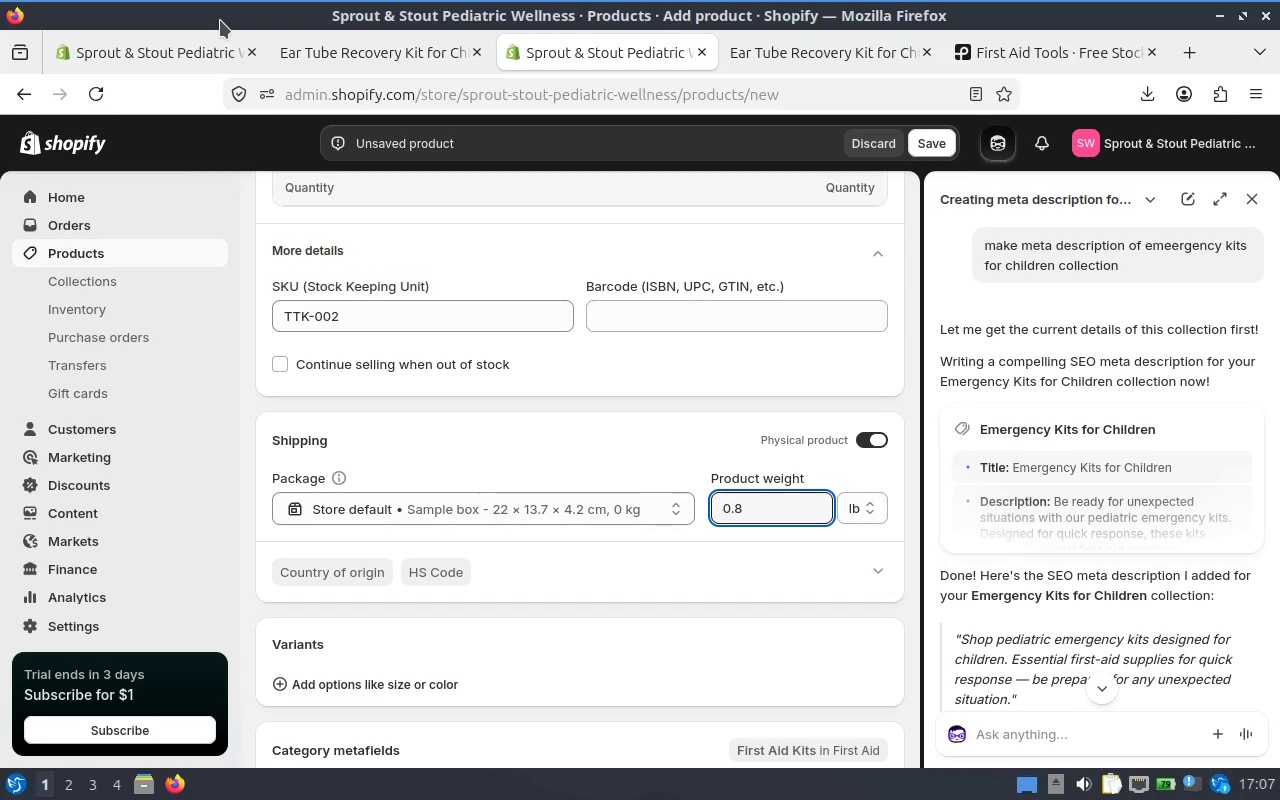 
wait(11.19)
 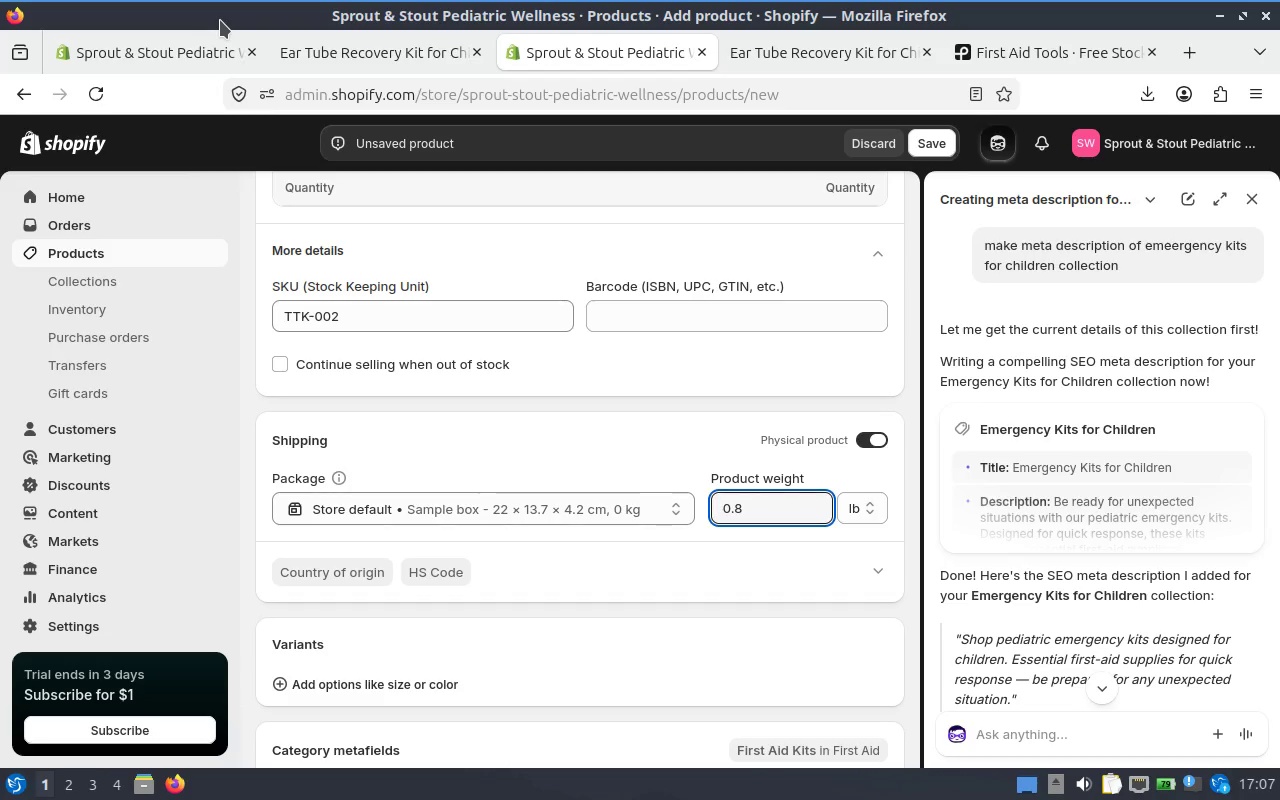 
left_click([367, 564])
 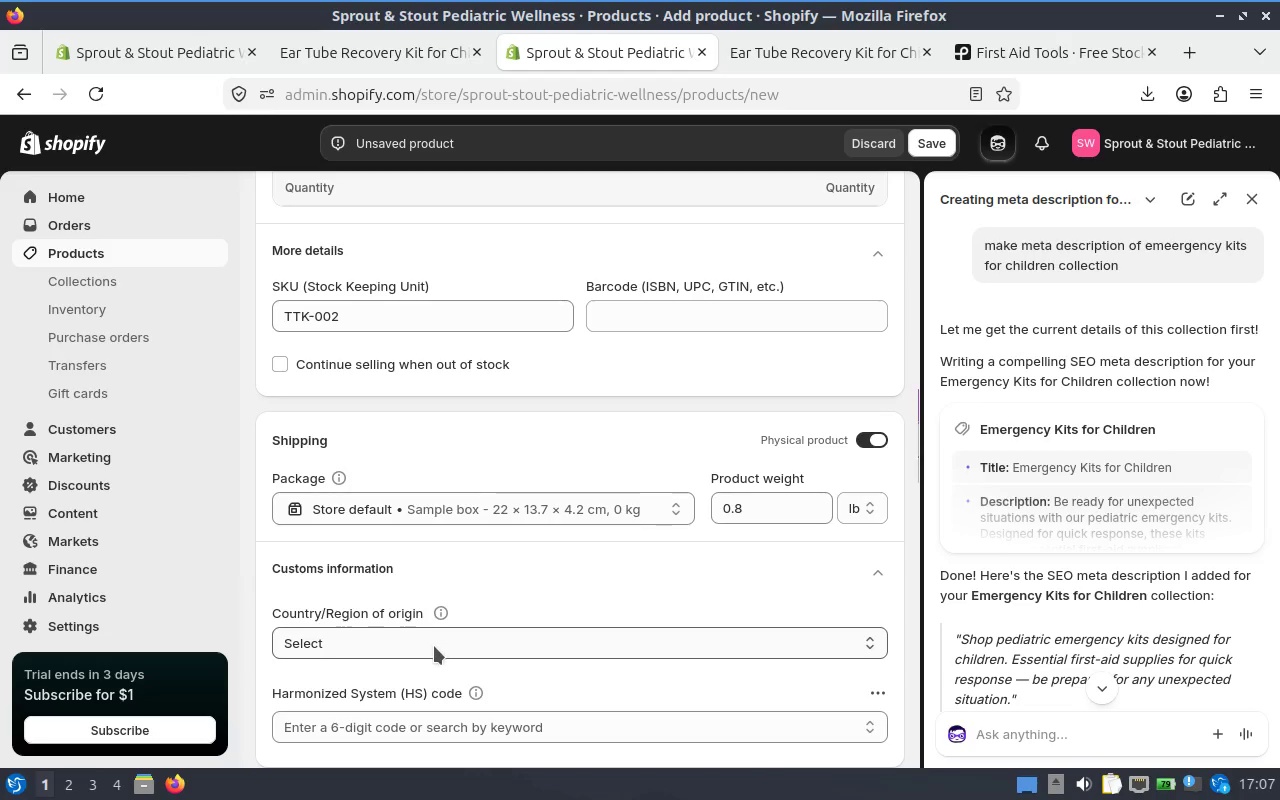 
left_click([434, 646])
 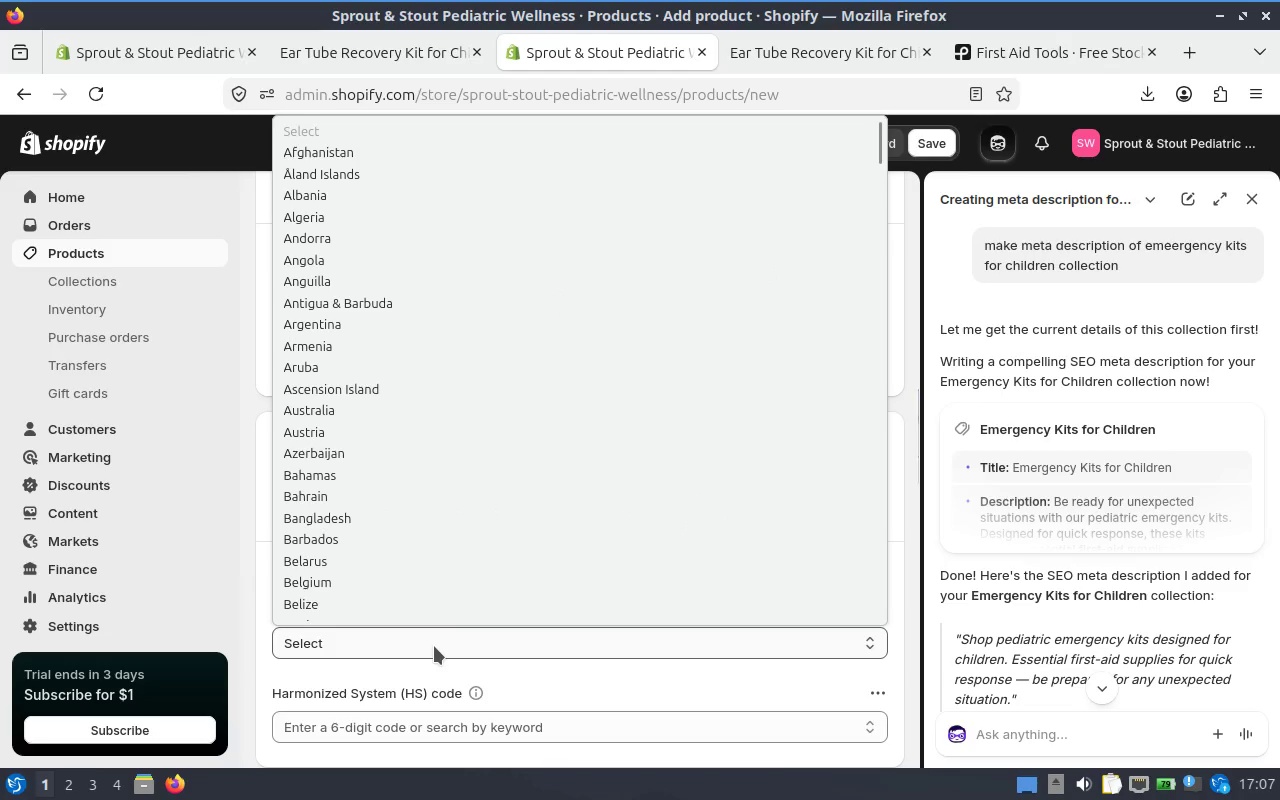 
type(UUUUUU)
 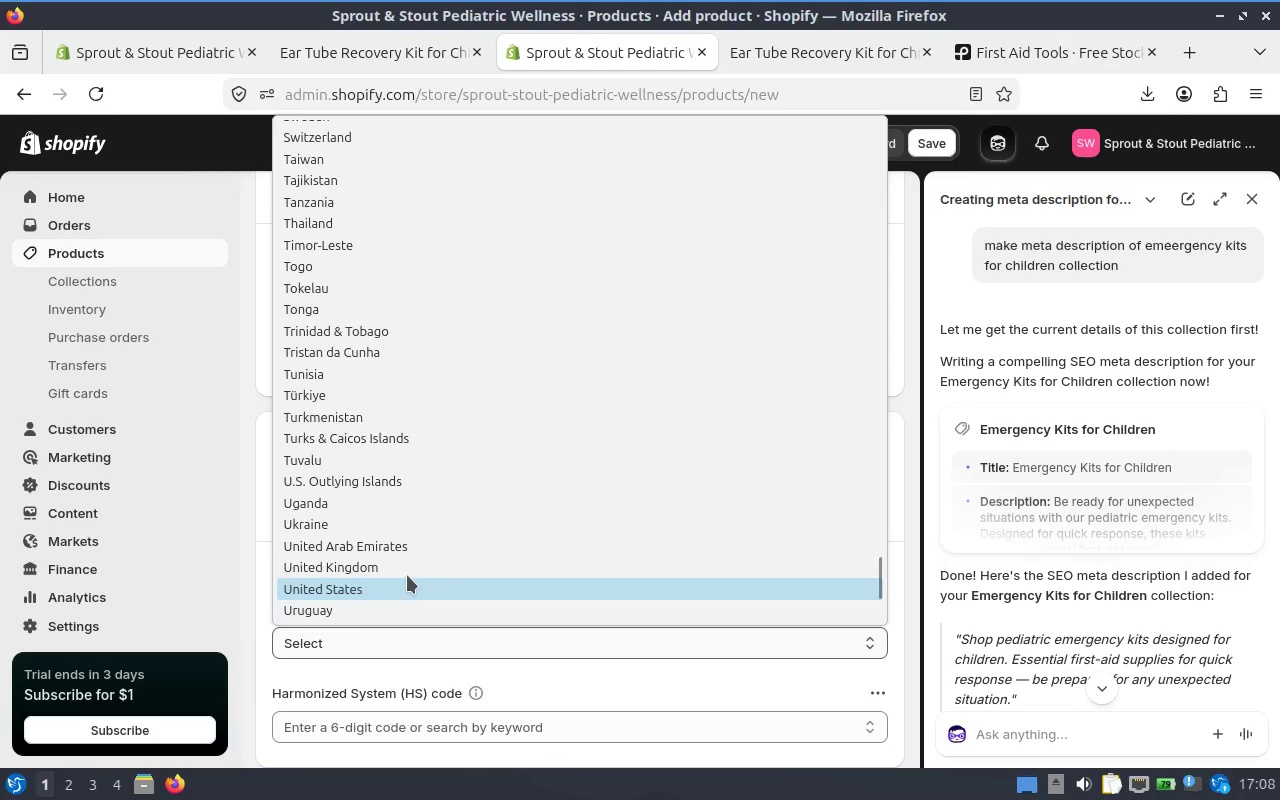 
left_click([406, 581])
 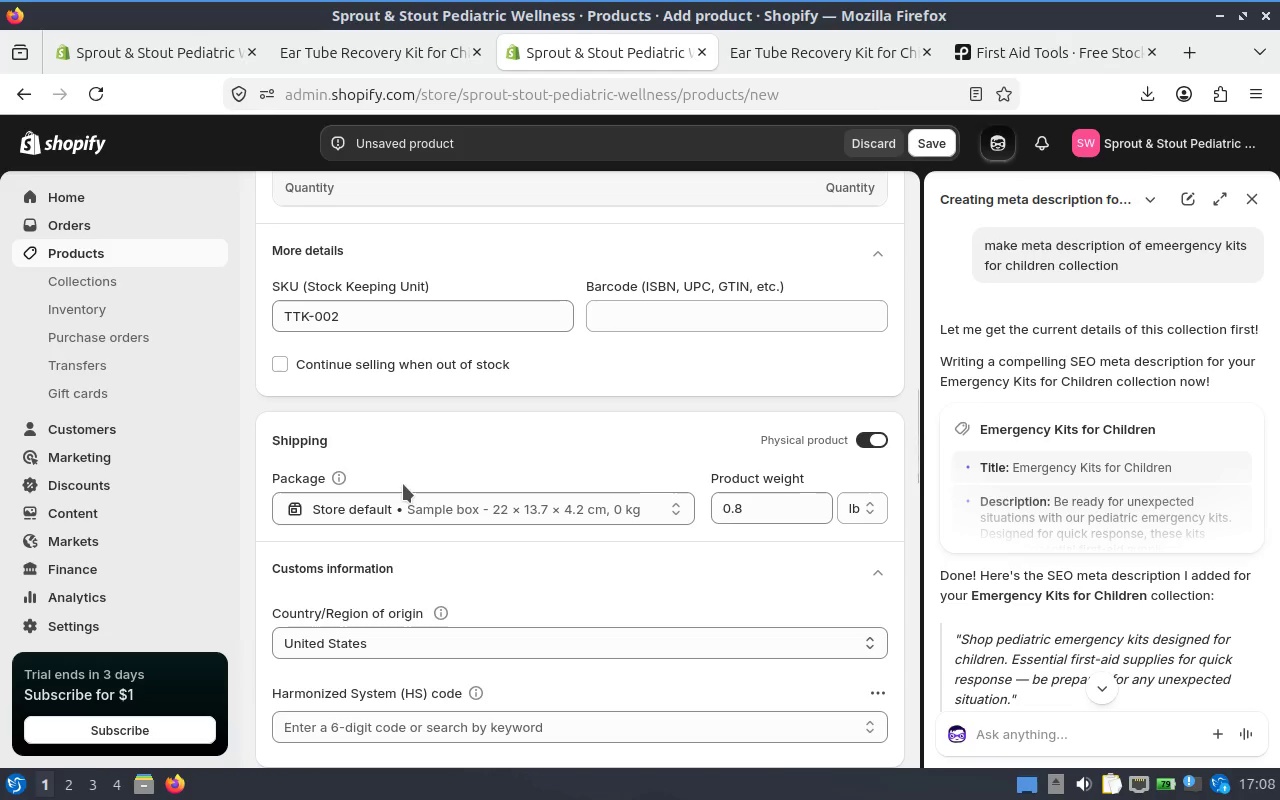 
scroll: coordinate [403, 484], scroll_direction: down, amount: 1.0
 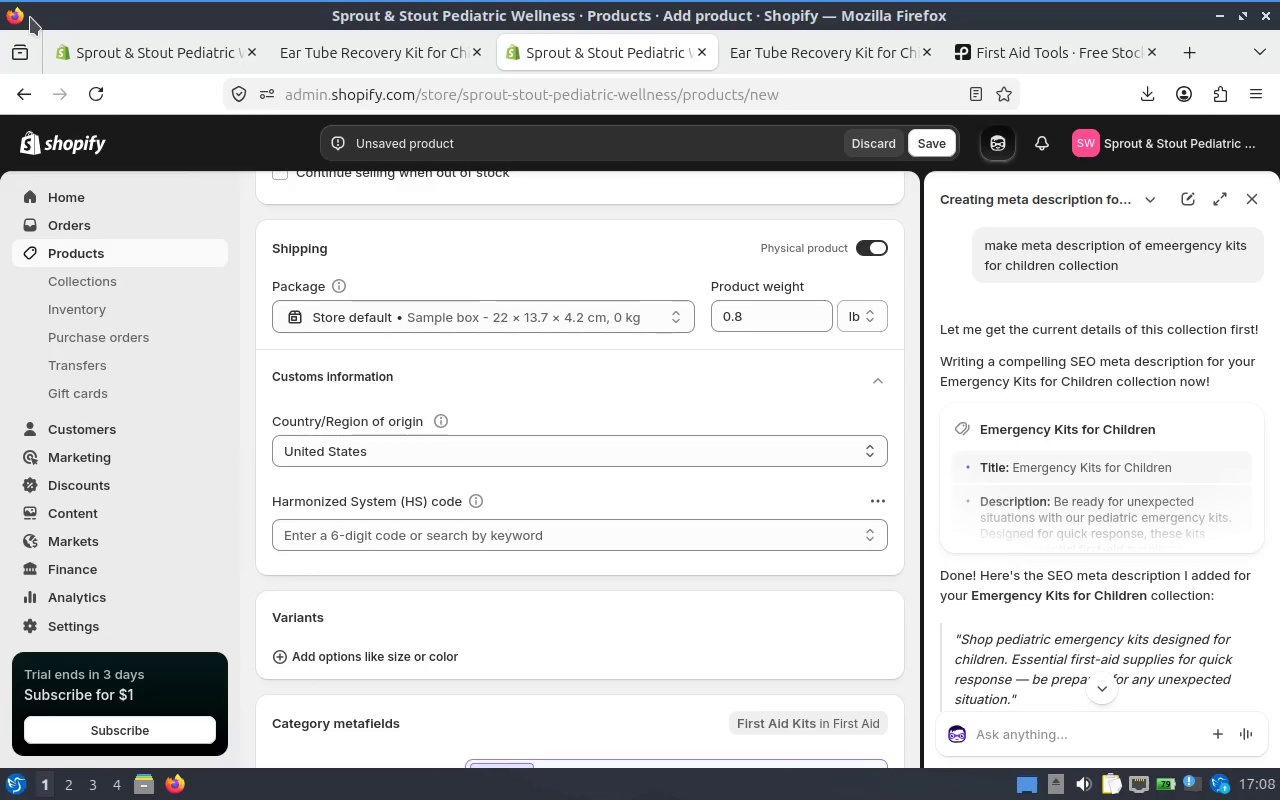 
left_click([440, 530])
 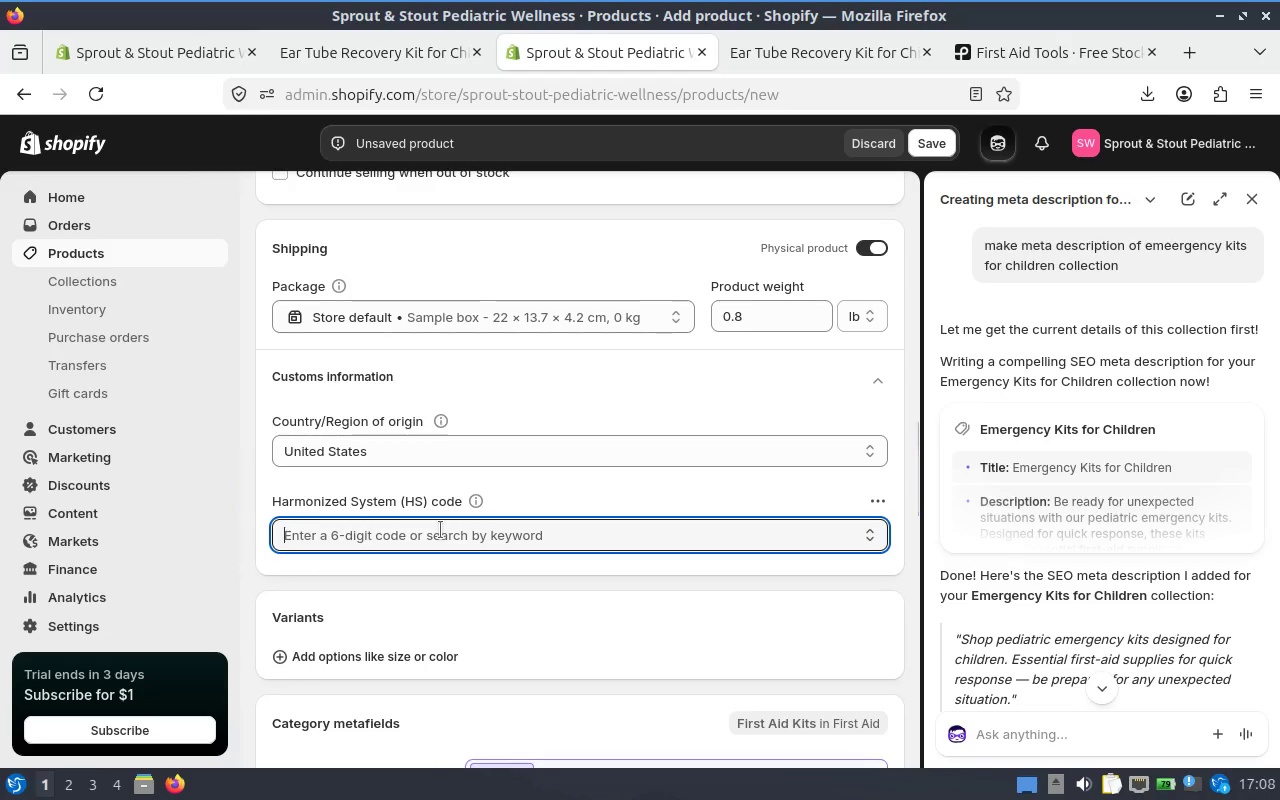 
type(30049)
 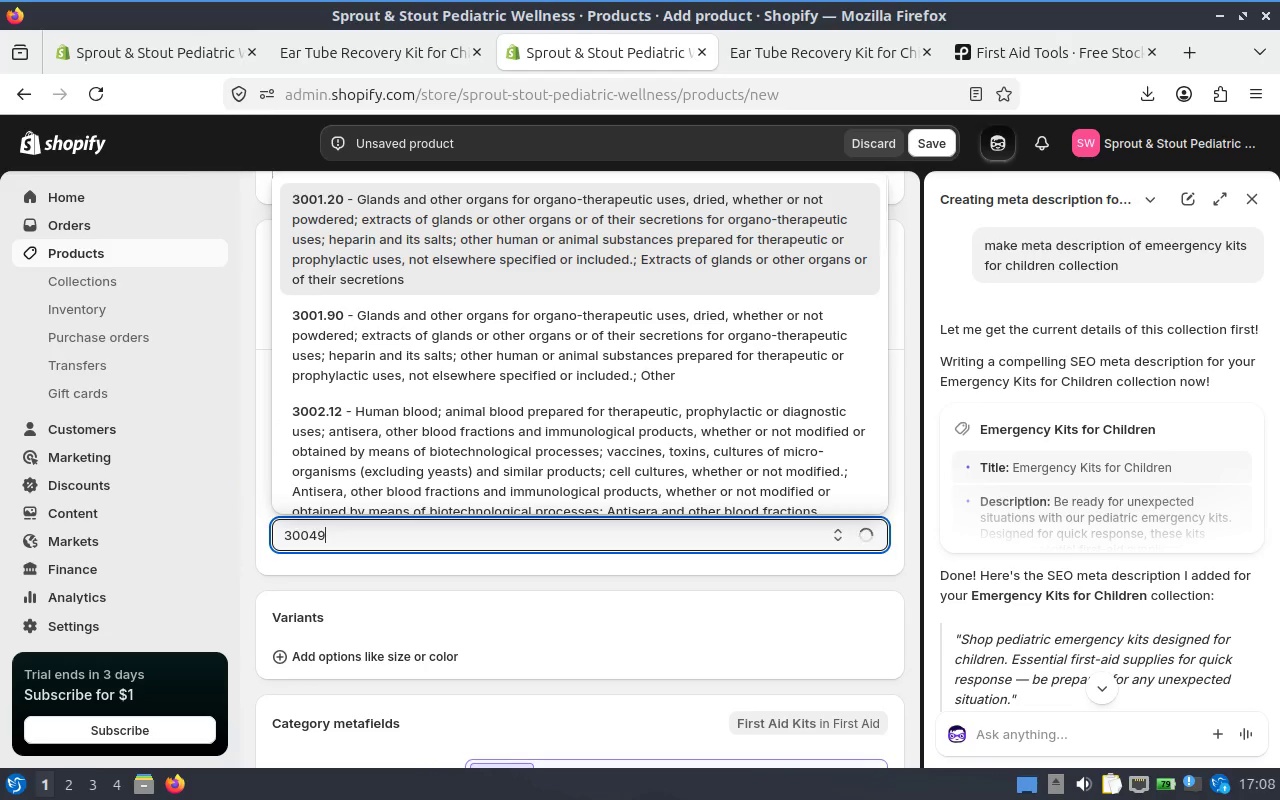 
key(0)
 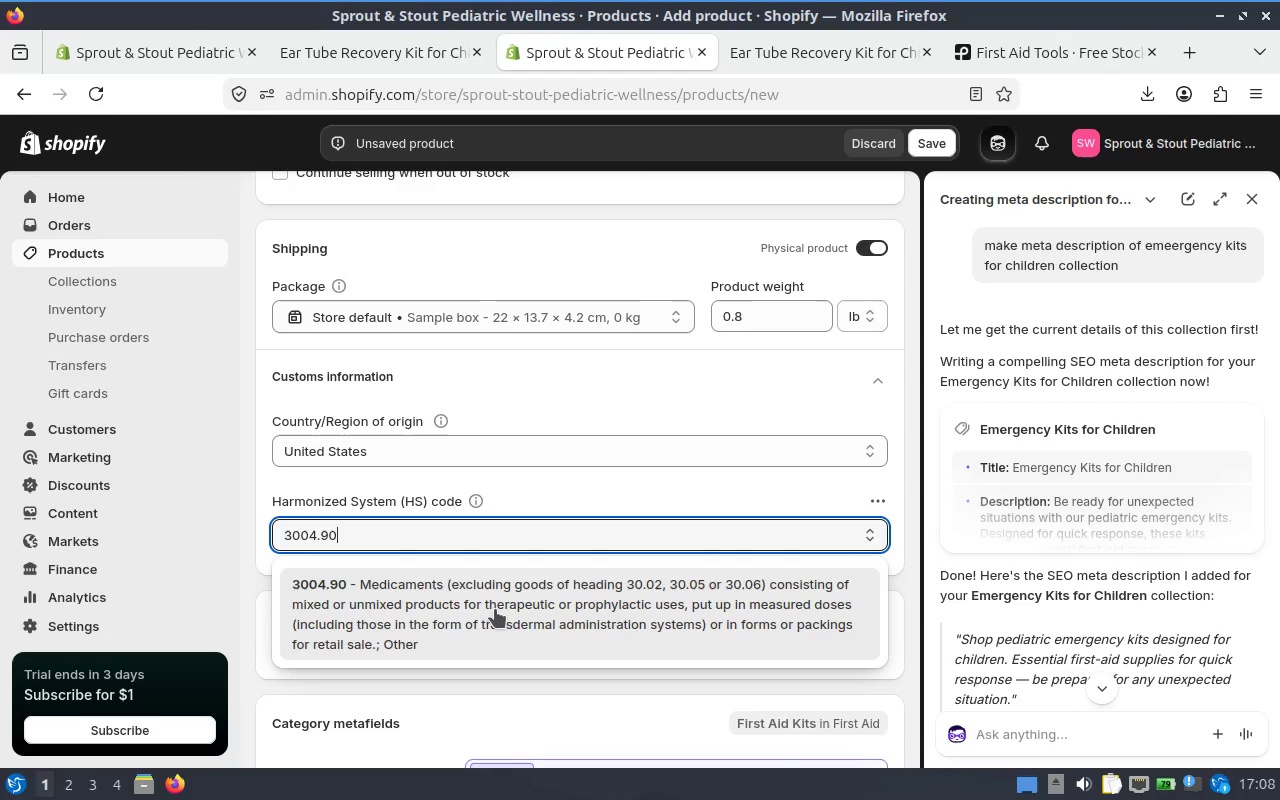 
wait(6.94)
 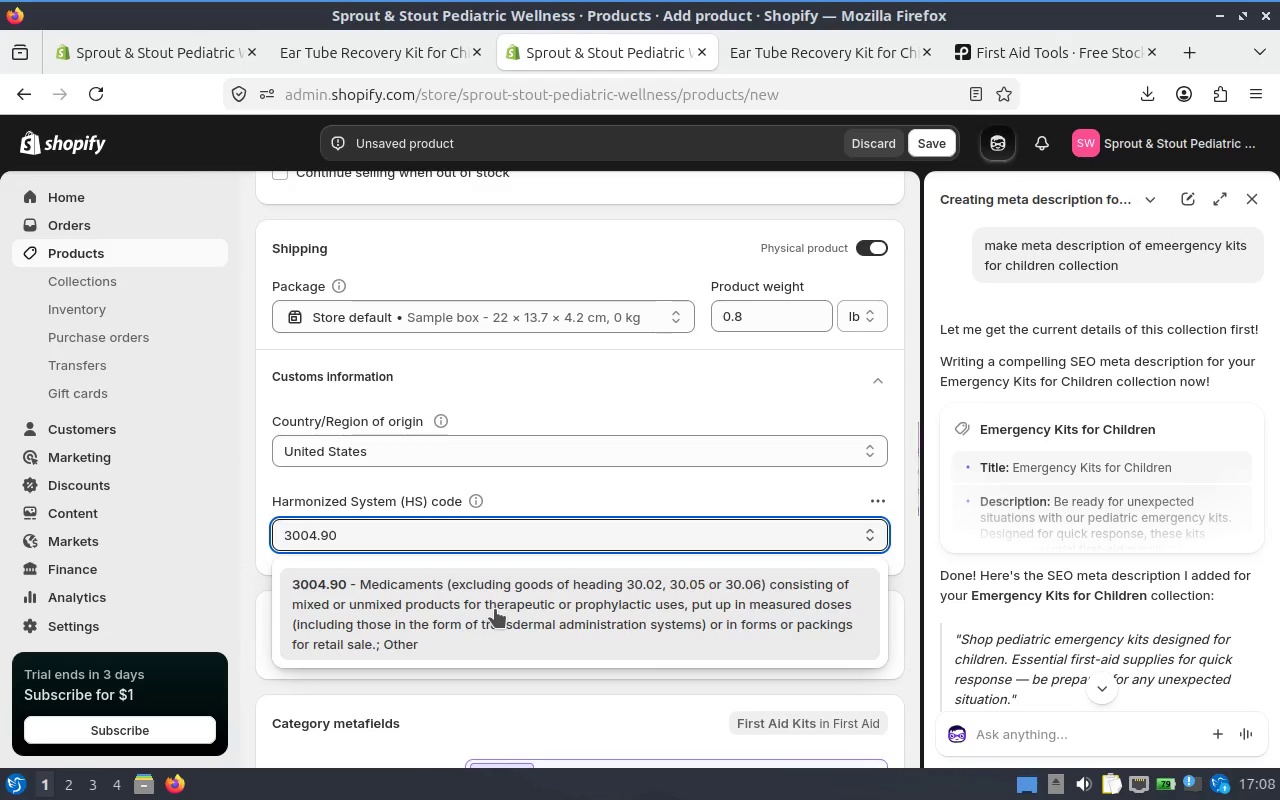 
left_click([495, 609])
 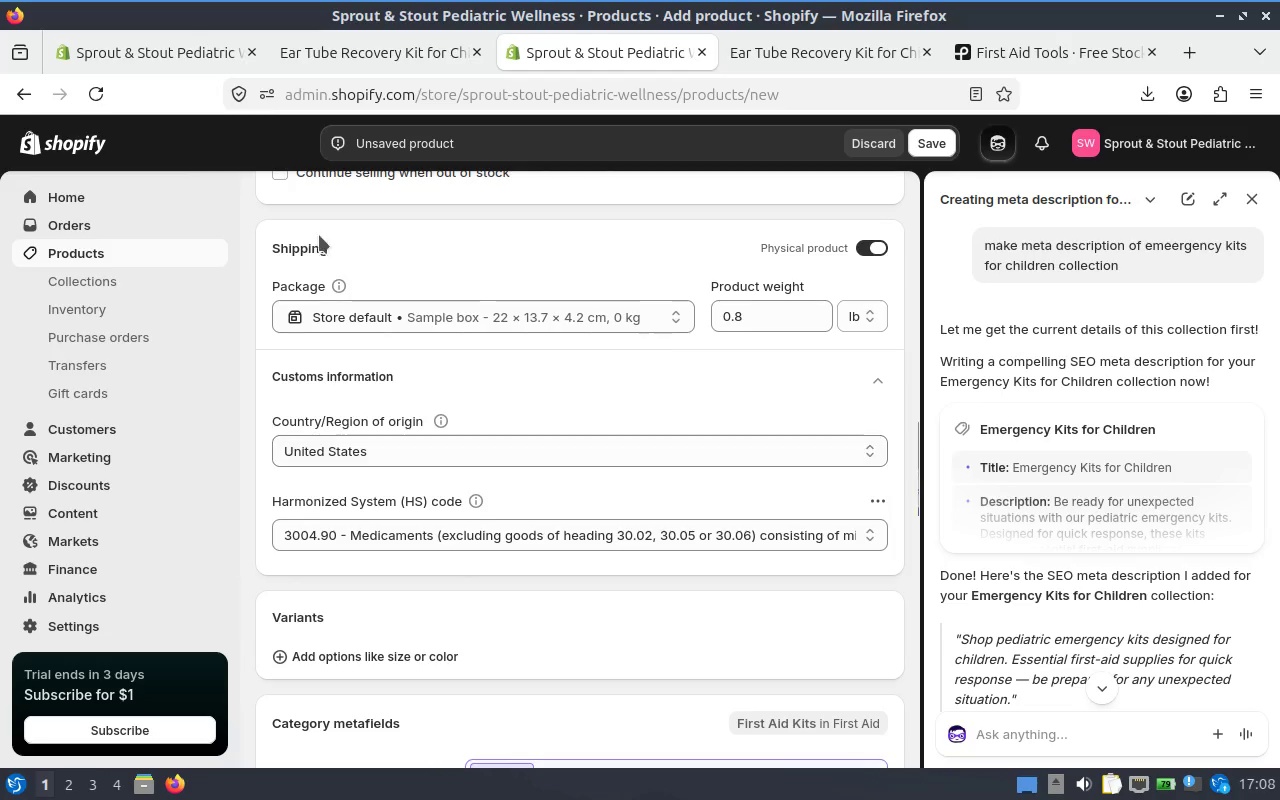 
wait(10.92)
 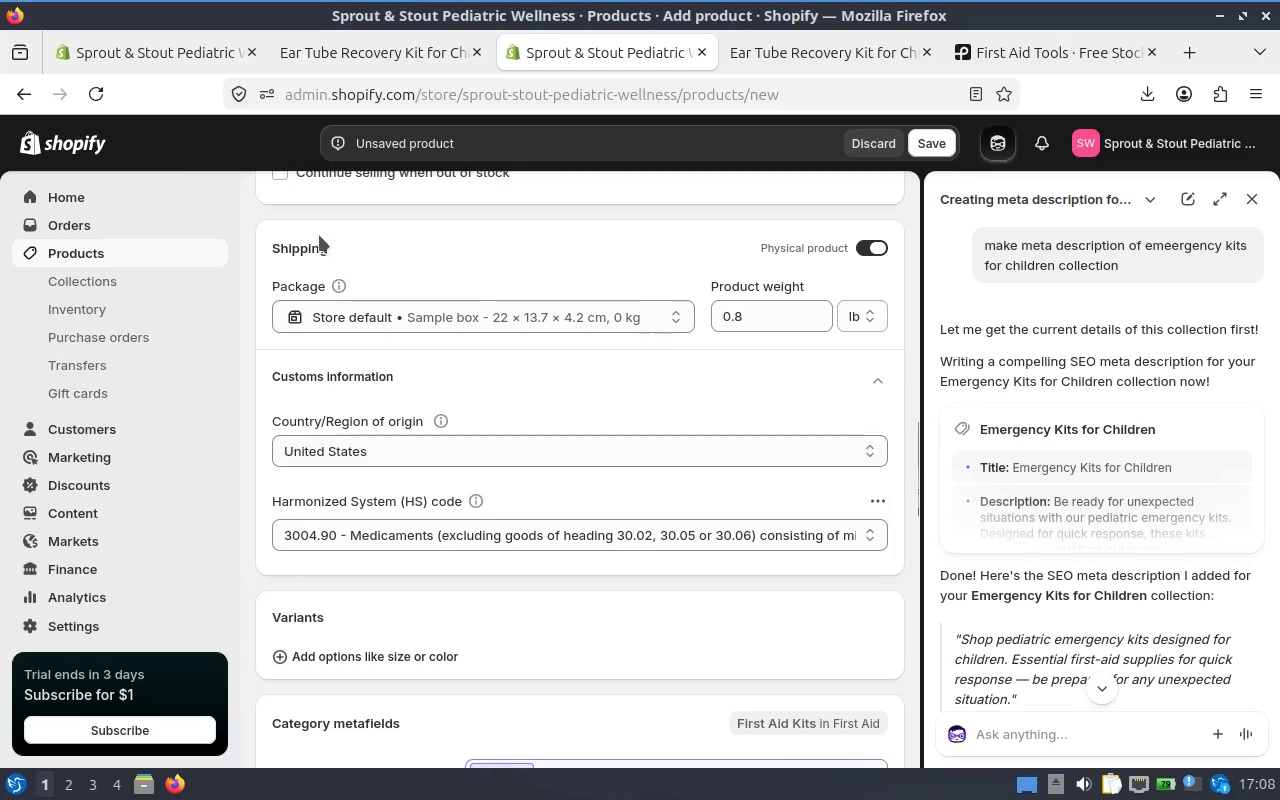 
scroll: coordinate [527, 419], scroll_direction: down, amount: 1.0
 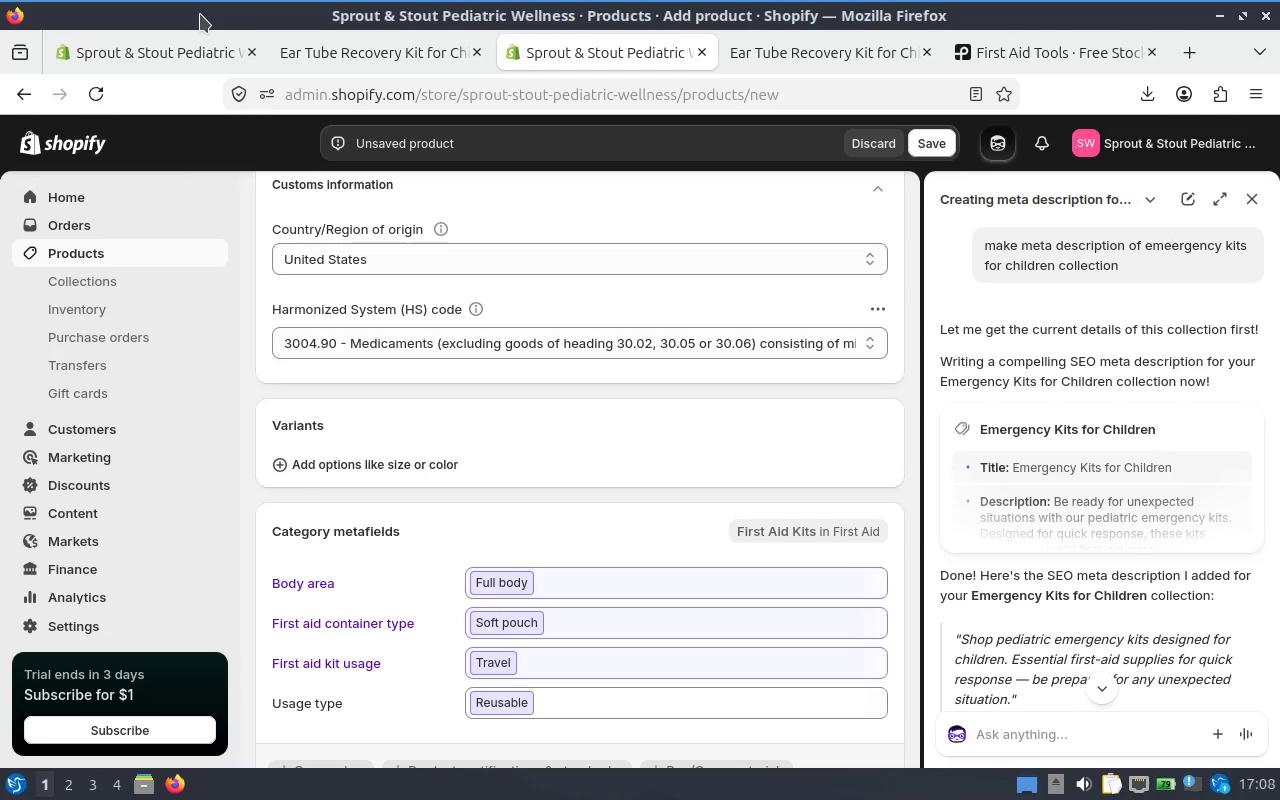 
wait(13.73)
 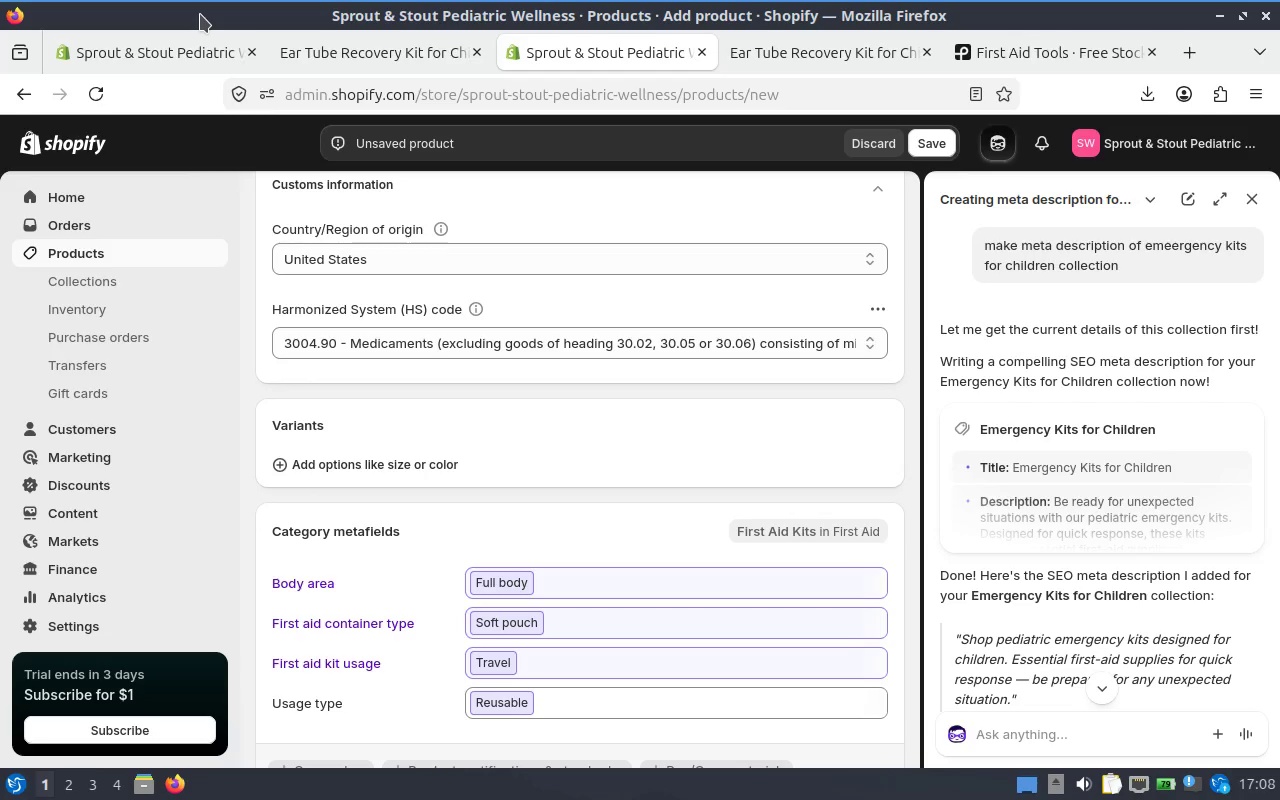 
scroll: coordinate [580, 452], scroll_direction: down, amount: 2.0
 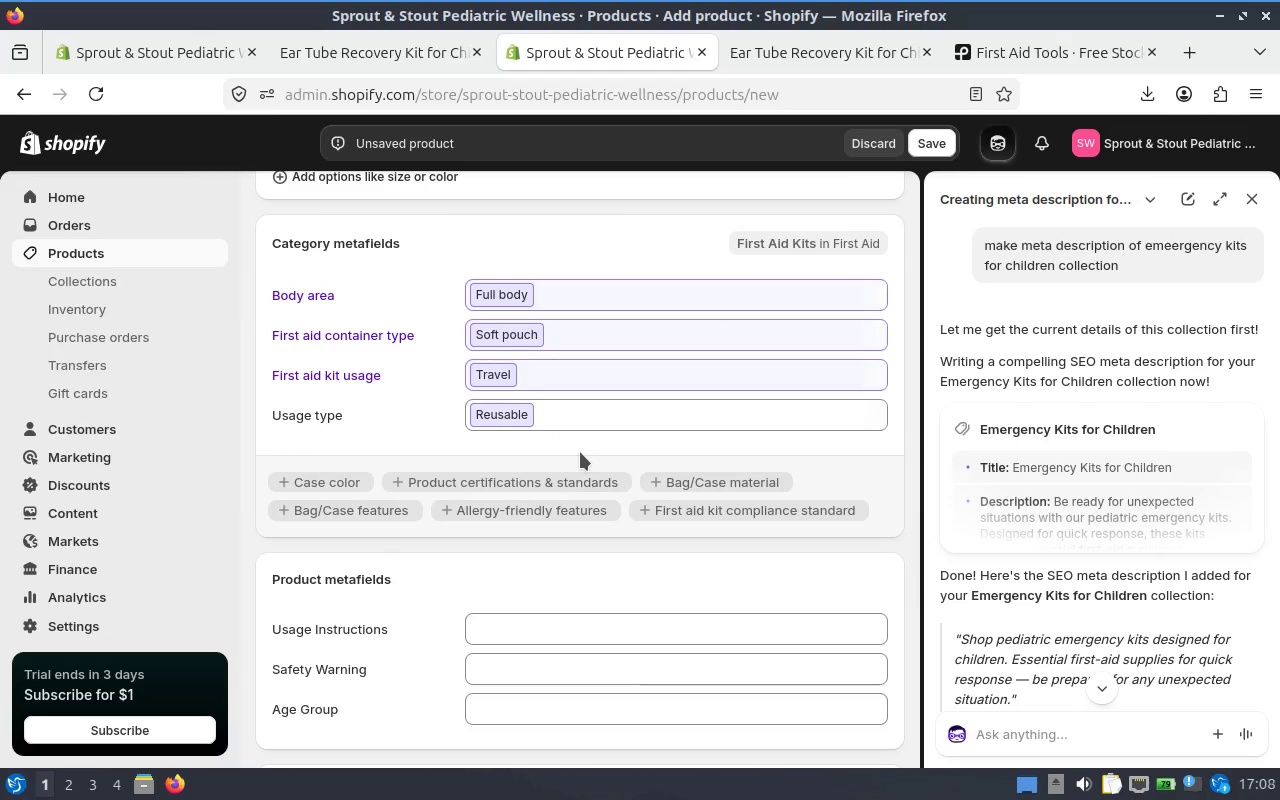 
scroll: coordinate [580, 452], scroll_direction: up, amount: 1.0
 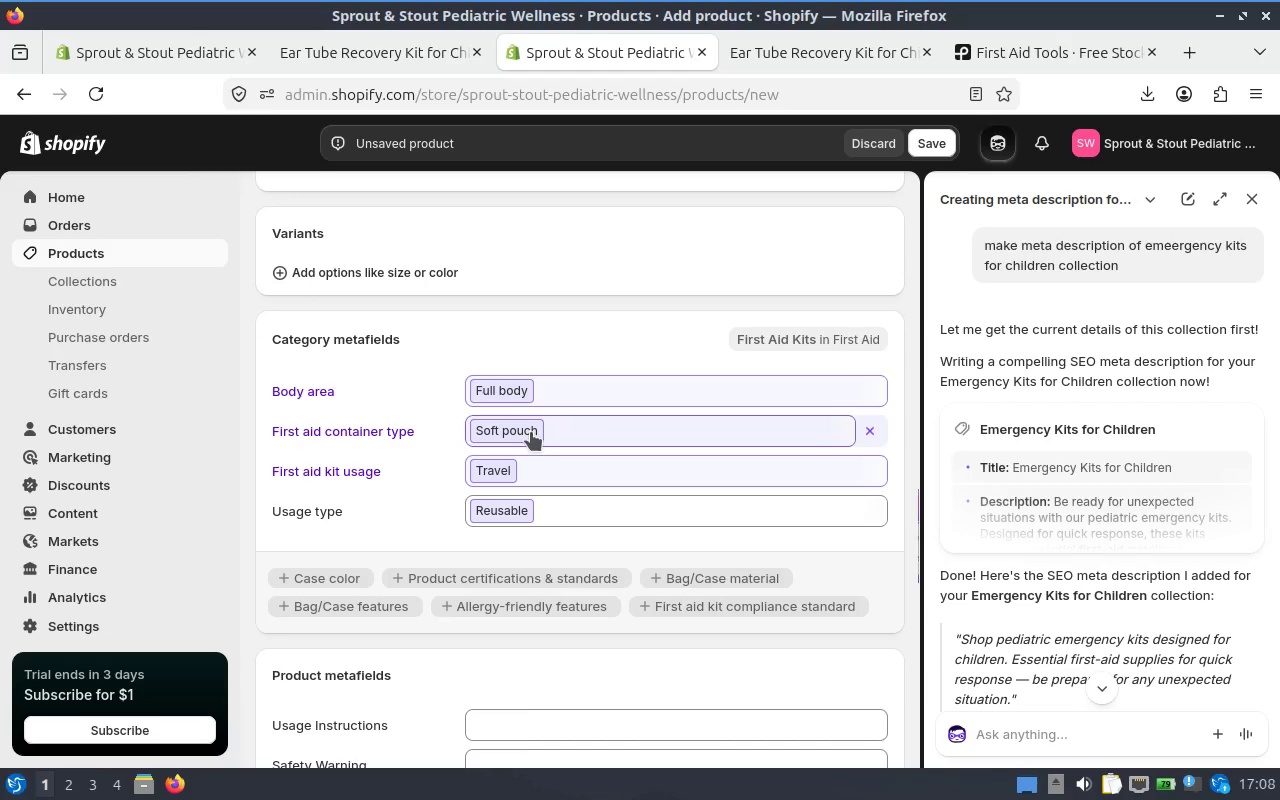 
scroll: coordinate [536, 547], scroll_direction: down, amount: 10.0
 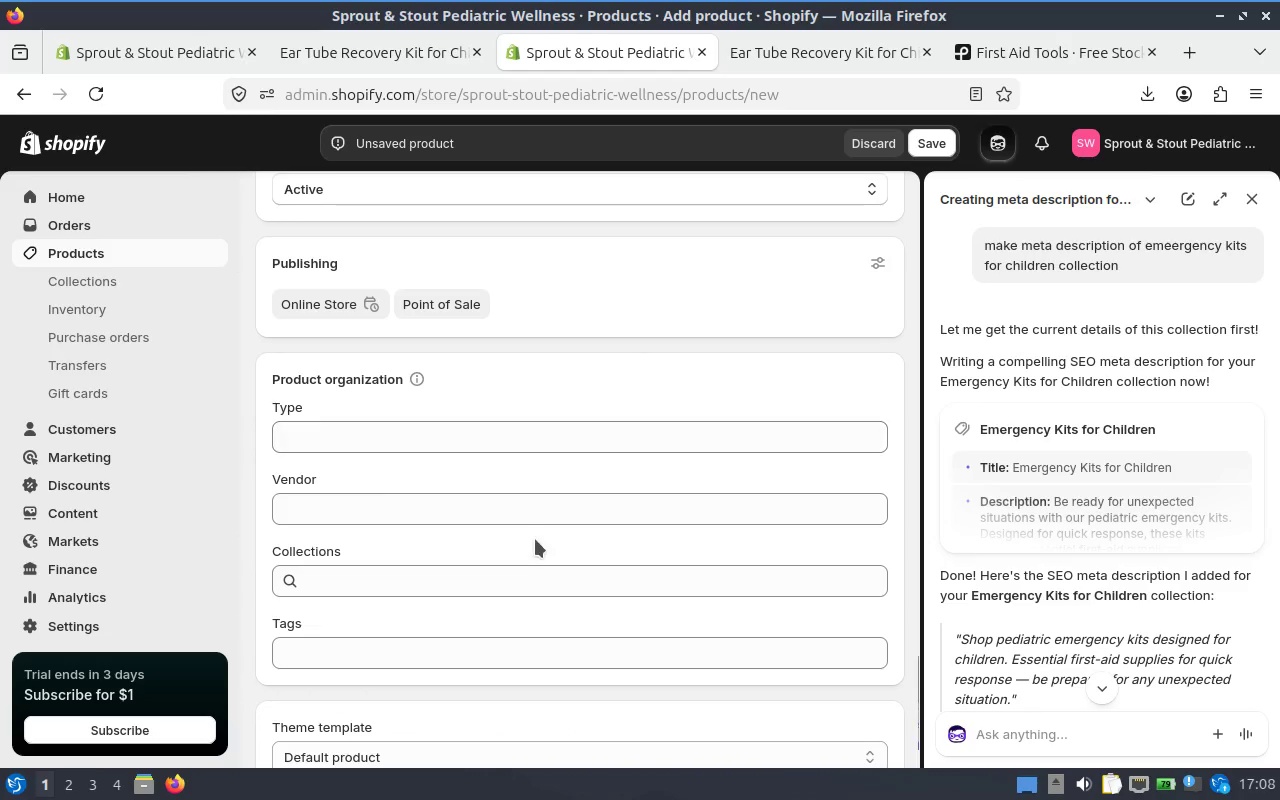 
scroll: coordinate [531, 507], scroll_direction: up, amount: 2.0
 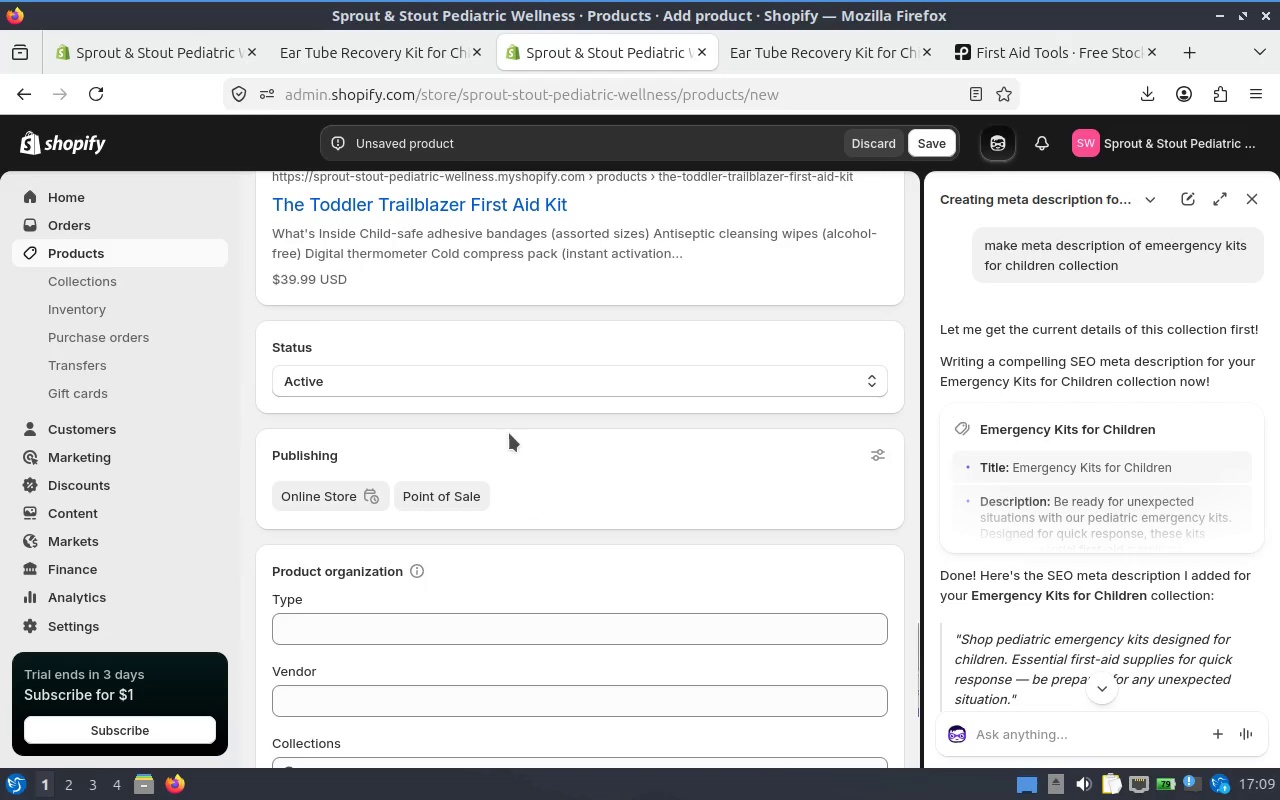 
scroll: coordinate [509, 463], scroll_direction: down, amount: 5.0
 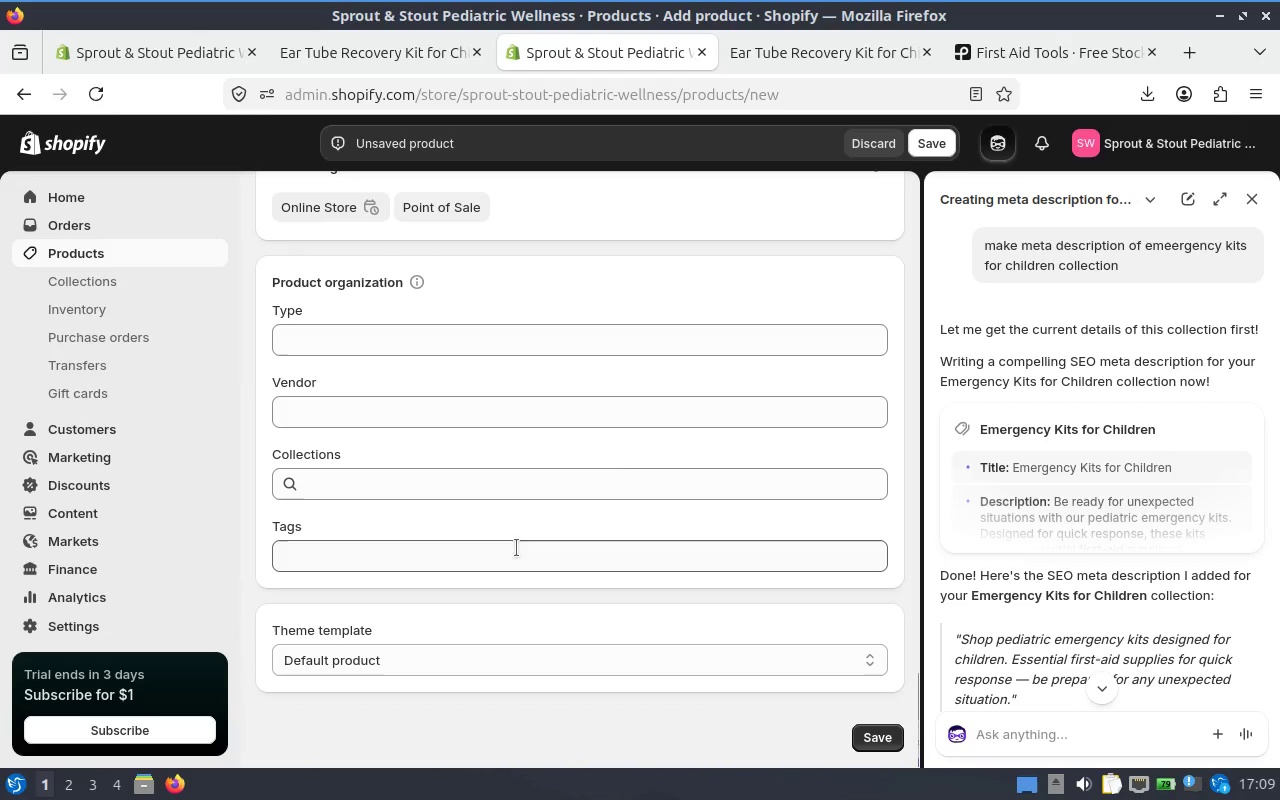 
left_click([516, 549])
 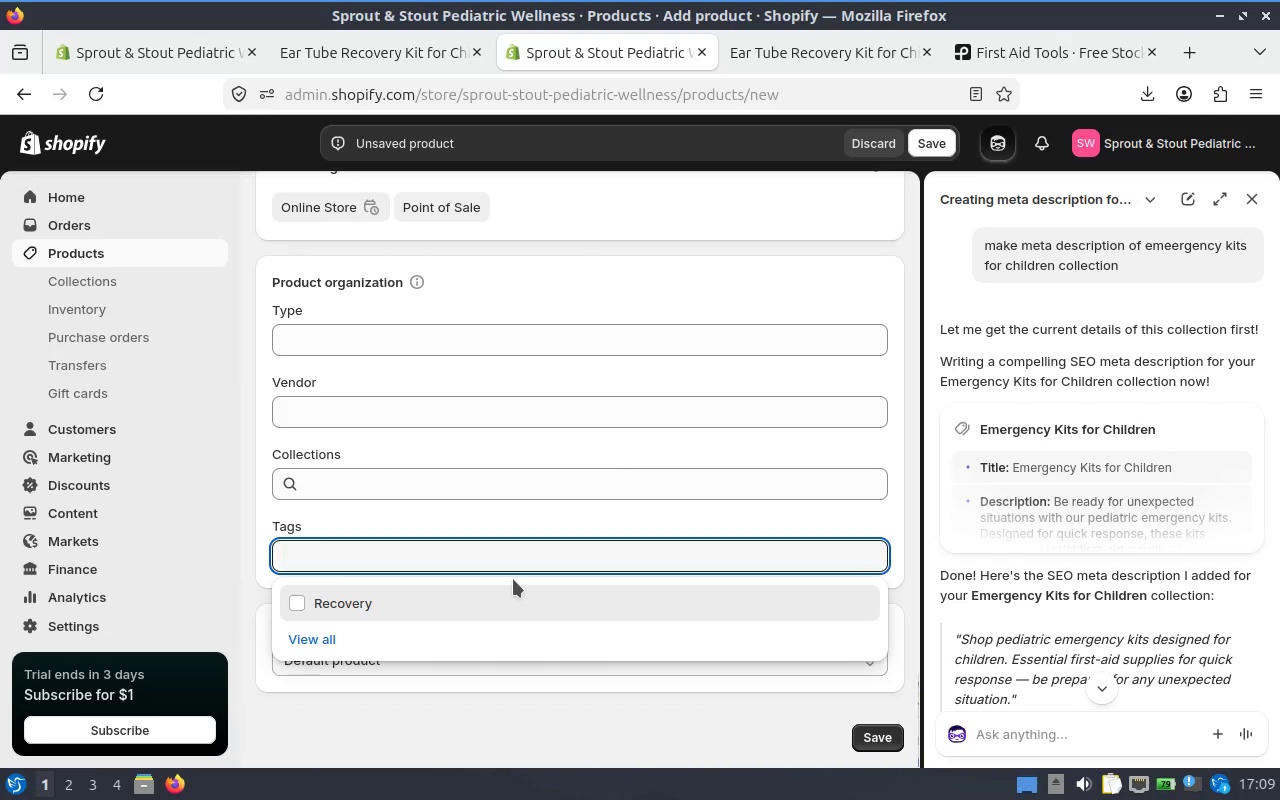 
type(eM)
key(Backspace)
key(Backspace)
type(Emergency)
 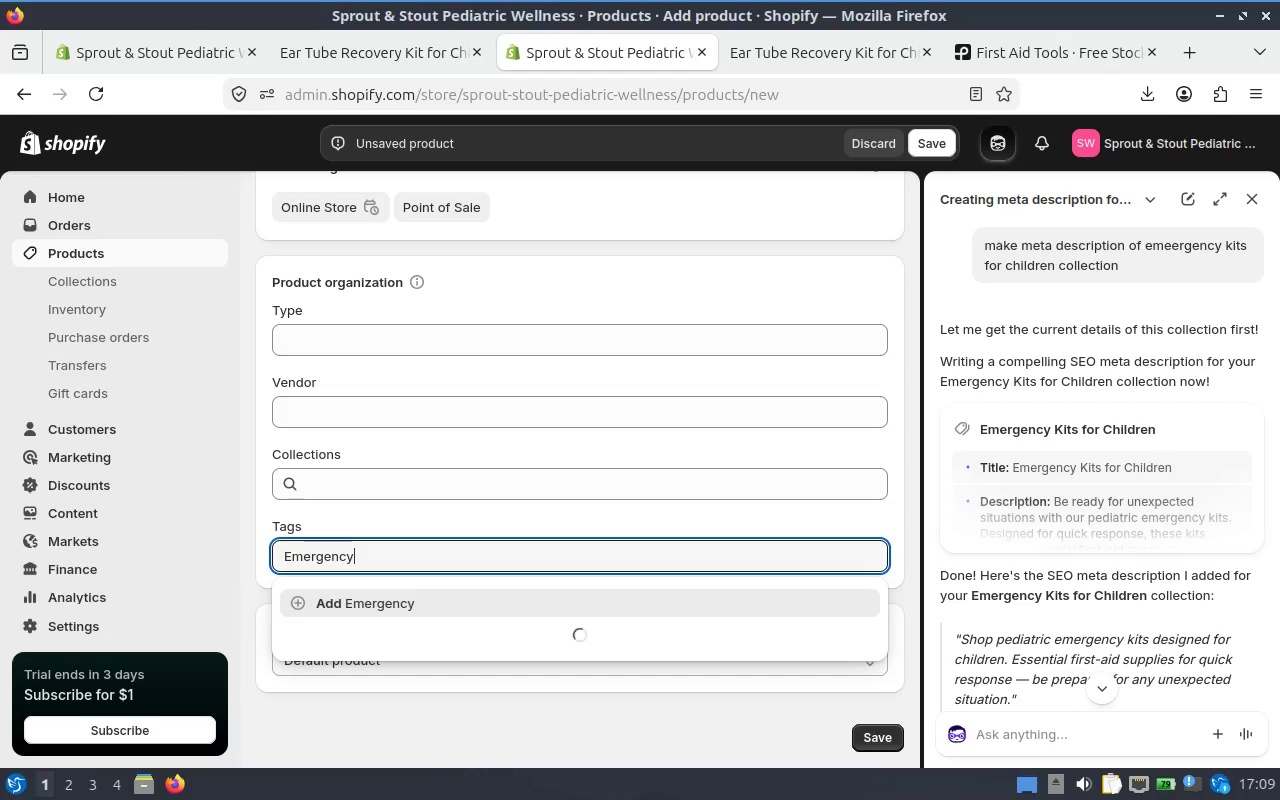 
left_click([364, 594])
 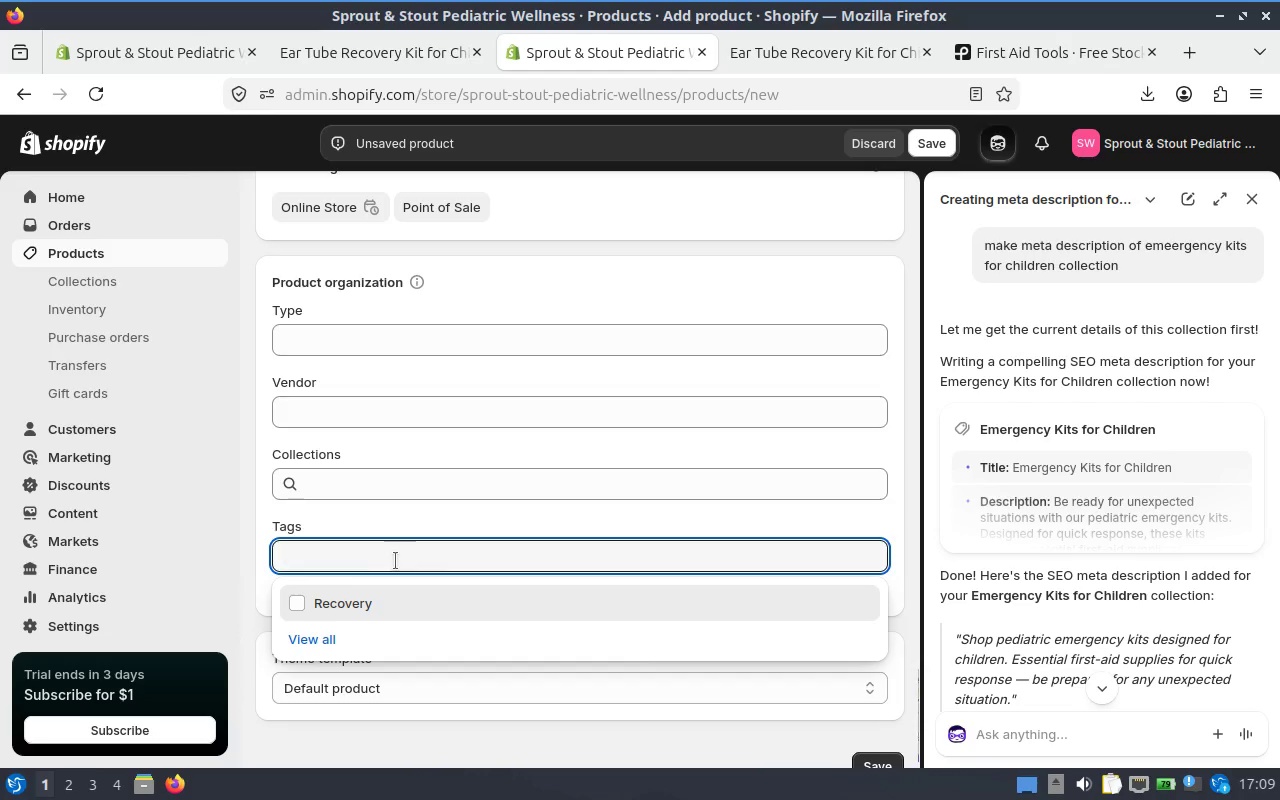 
left_click([384, 538])
 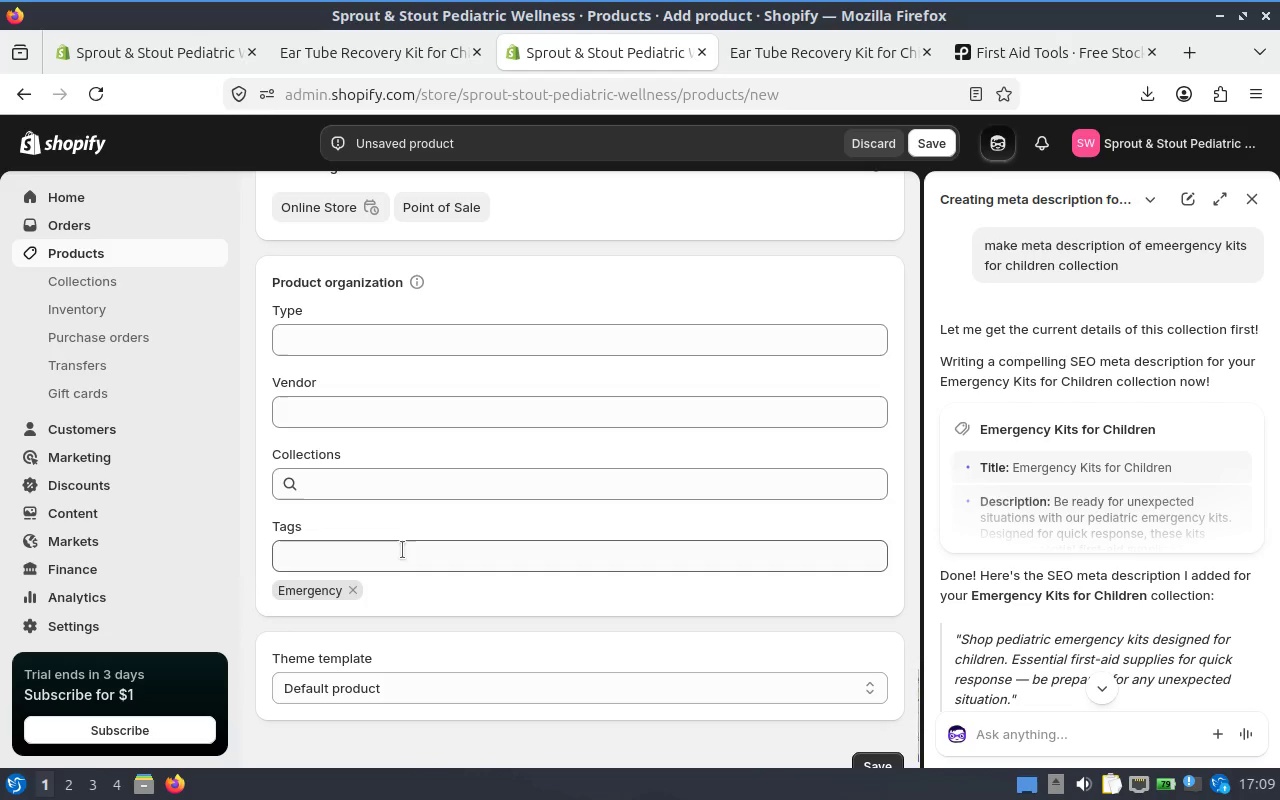 
left_click([402, 550])
 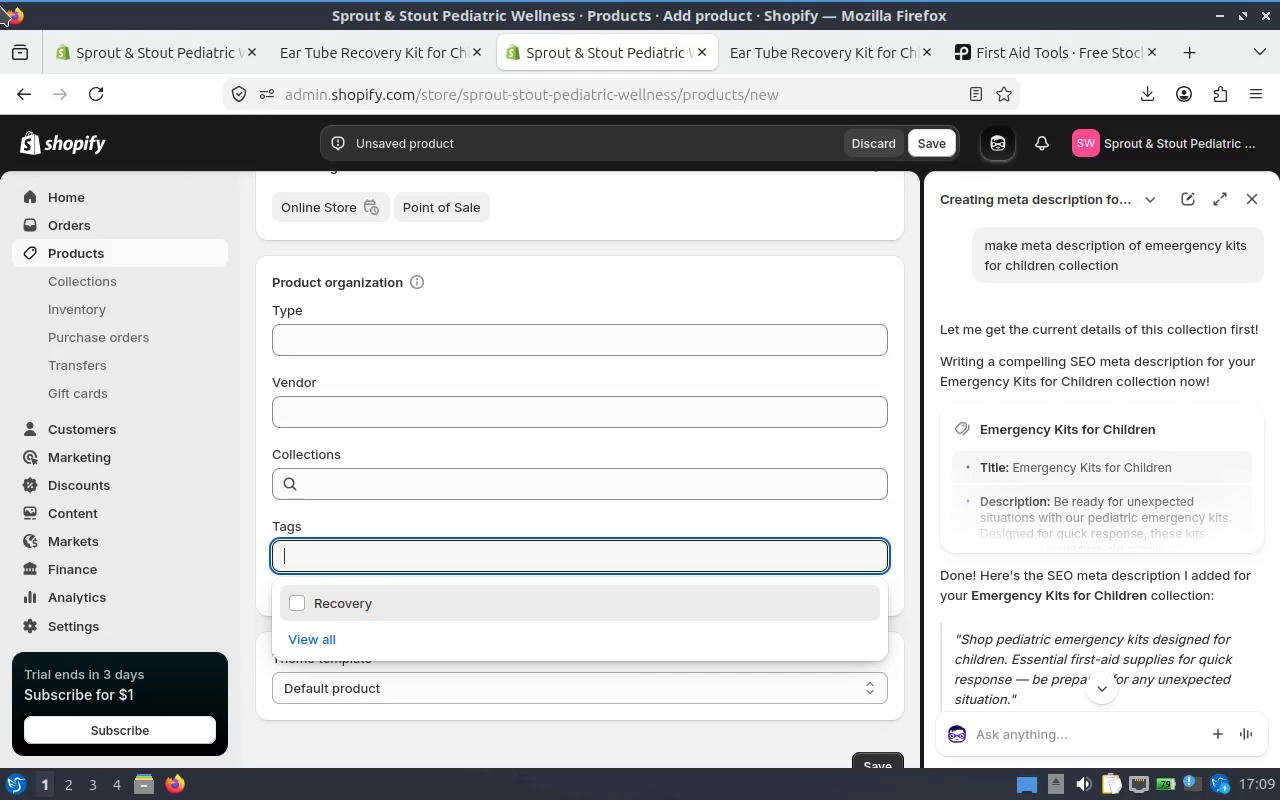 
wait(5.21)
 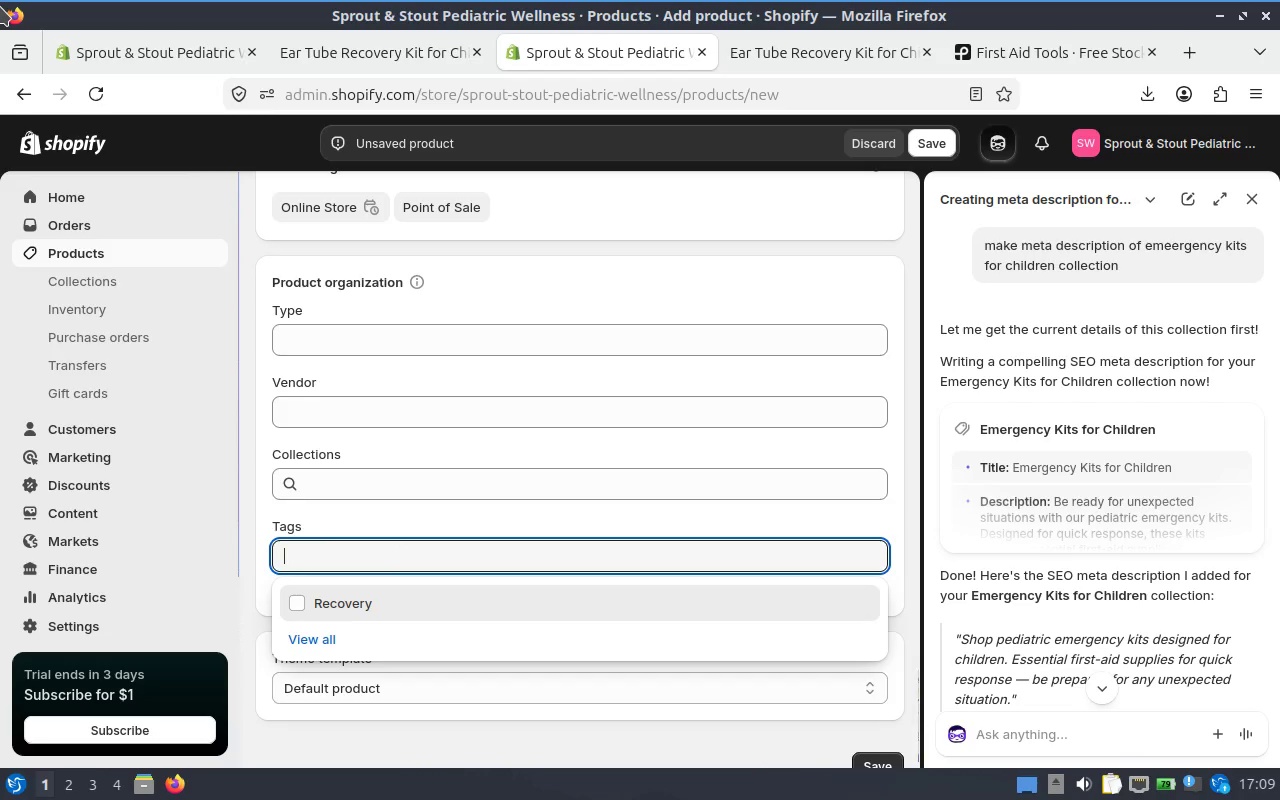 
type(emergenc)
 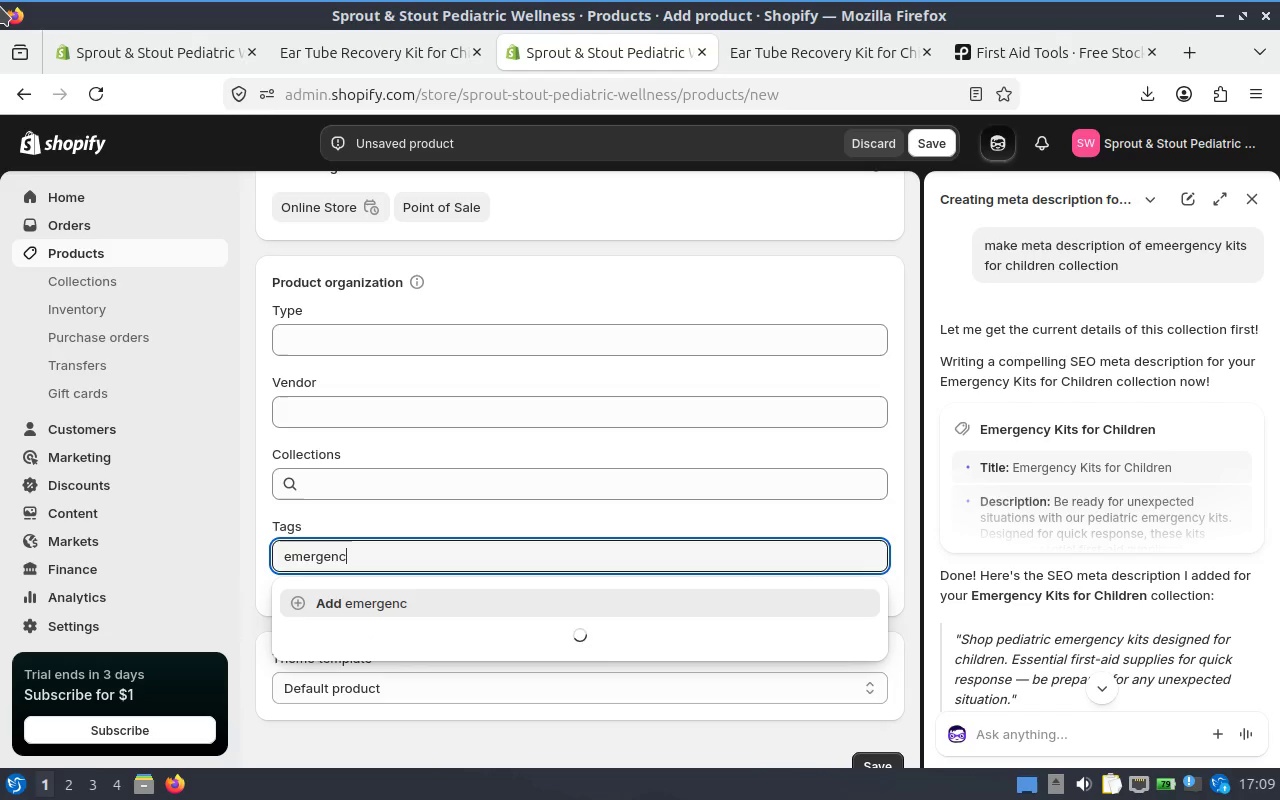 
hold_key(key=Backspace, duration=0.81)
 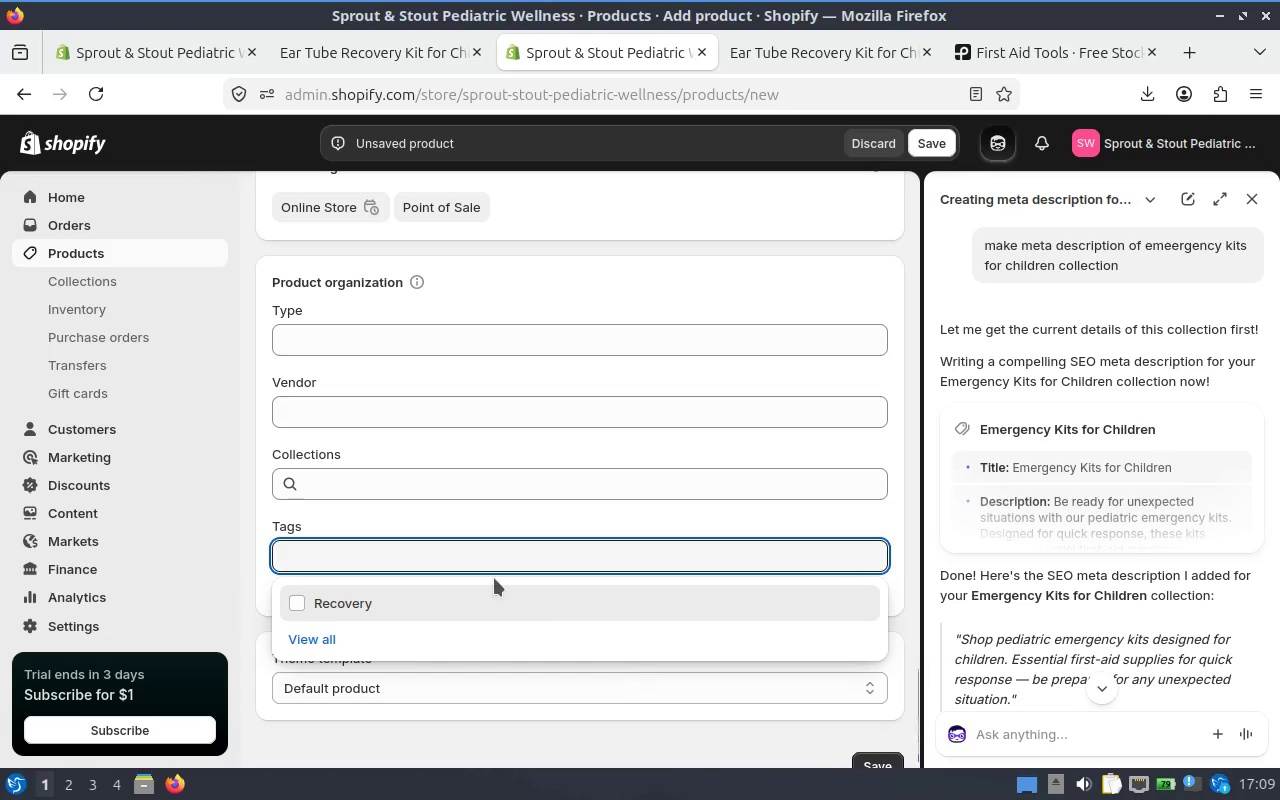 
left_click([474, 520])
 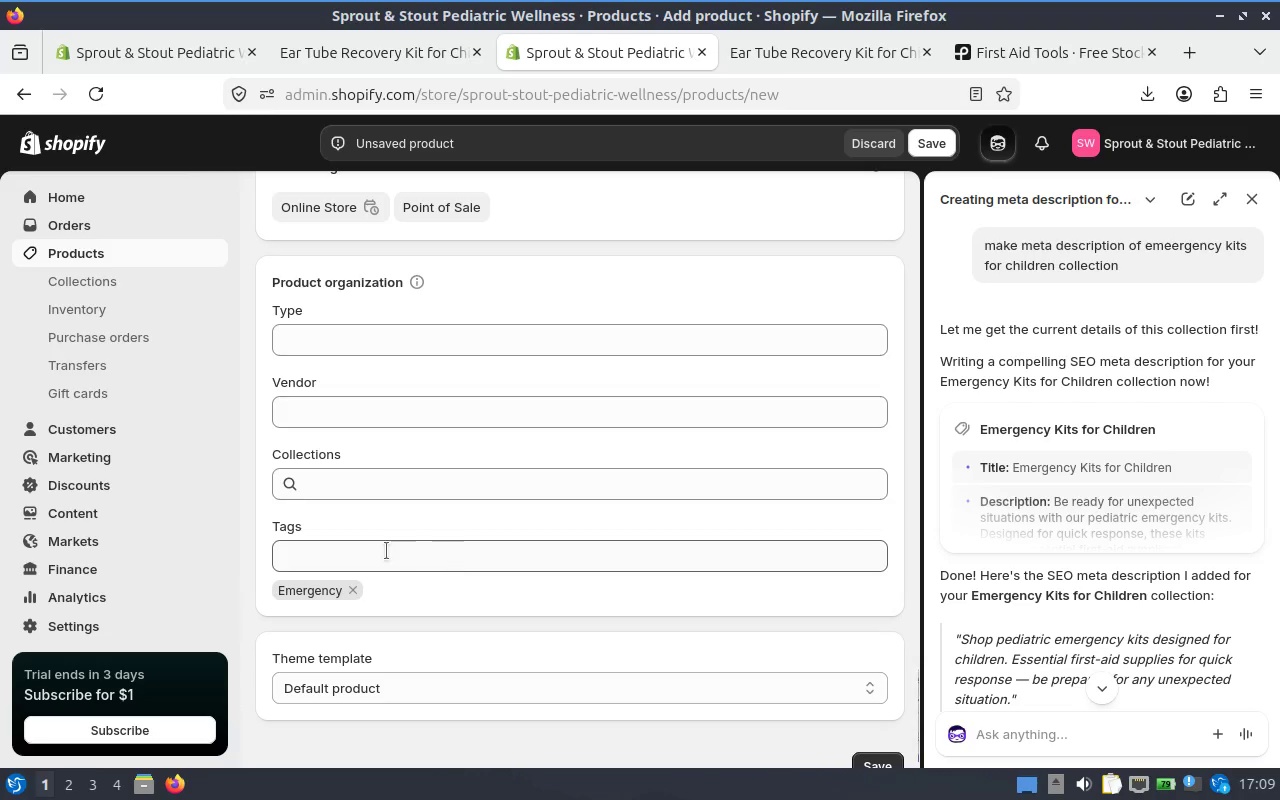 
left_click([385, 549])
 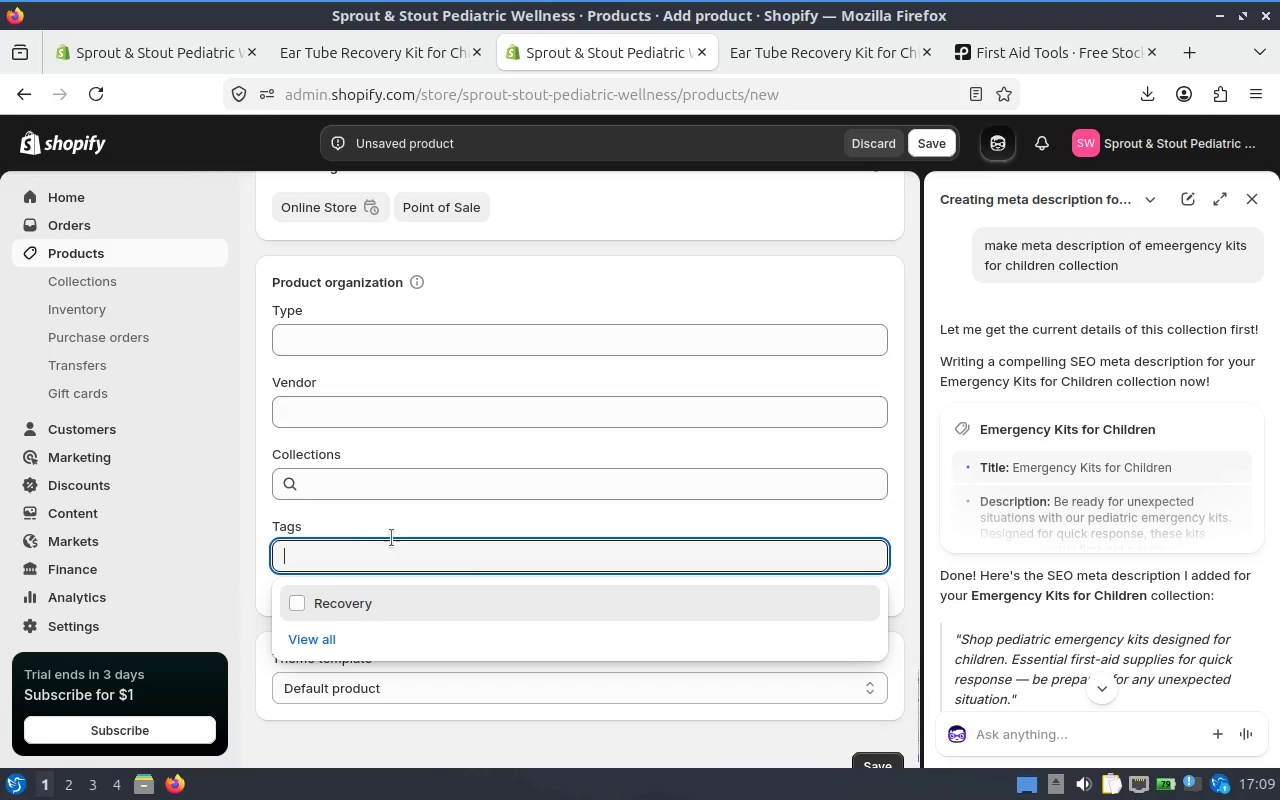 
left_click([394, 535])
 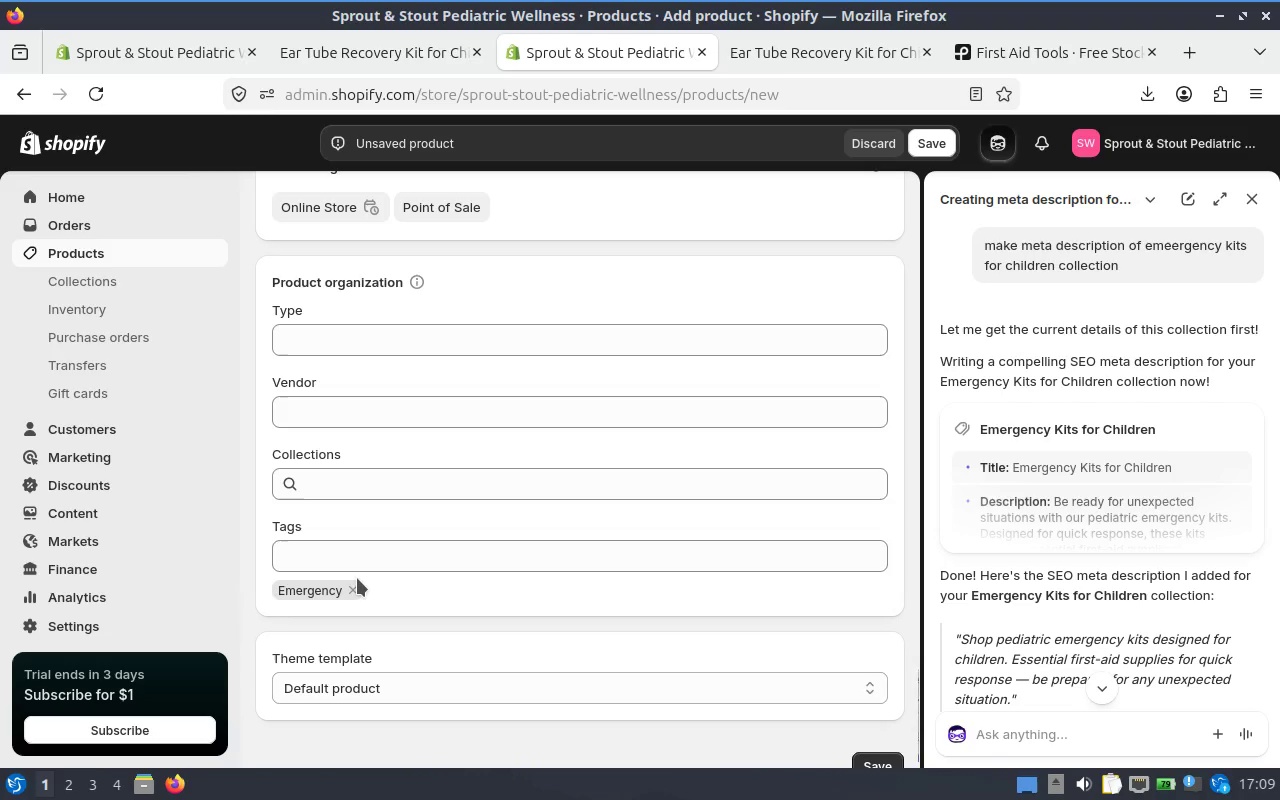 
left_click([353, 581])
 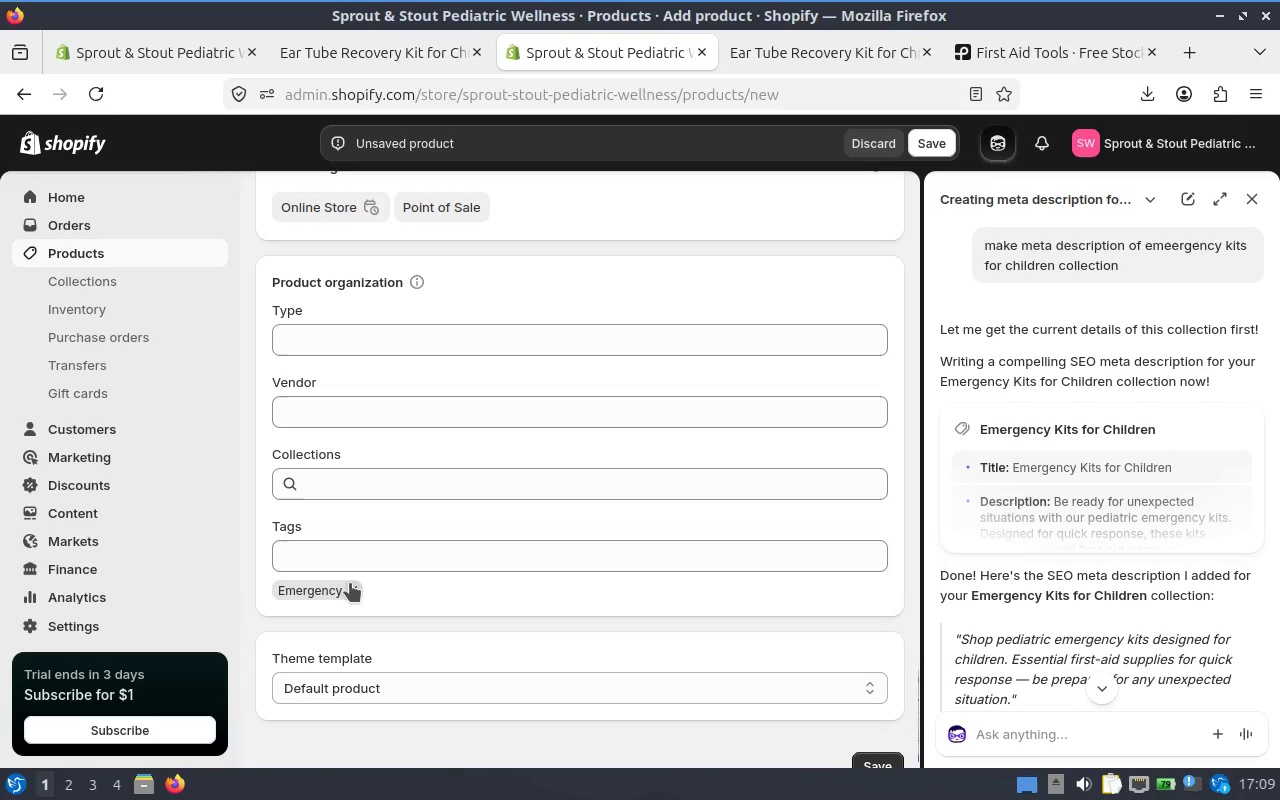 
left_click([350, 584])
 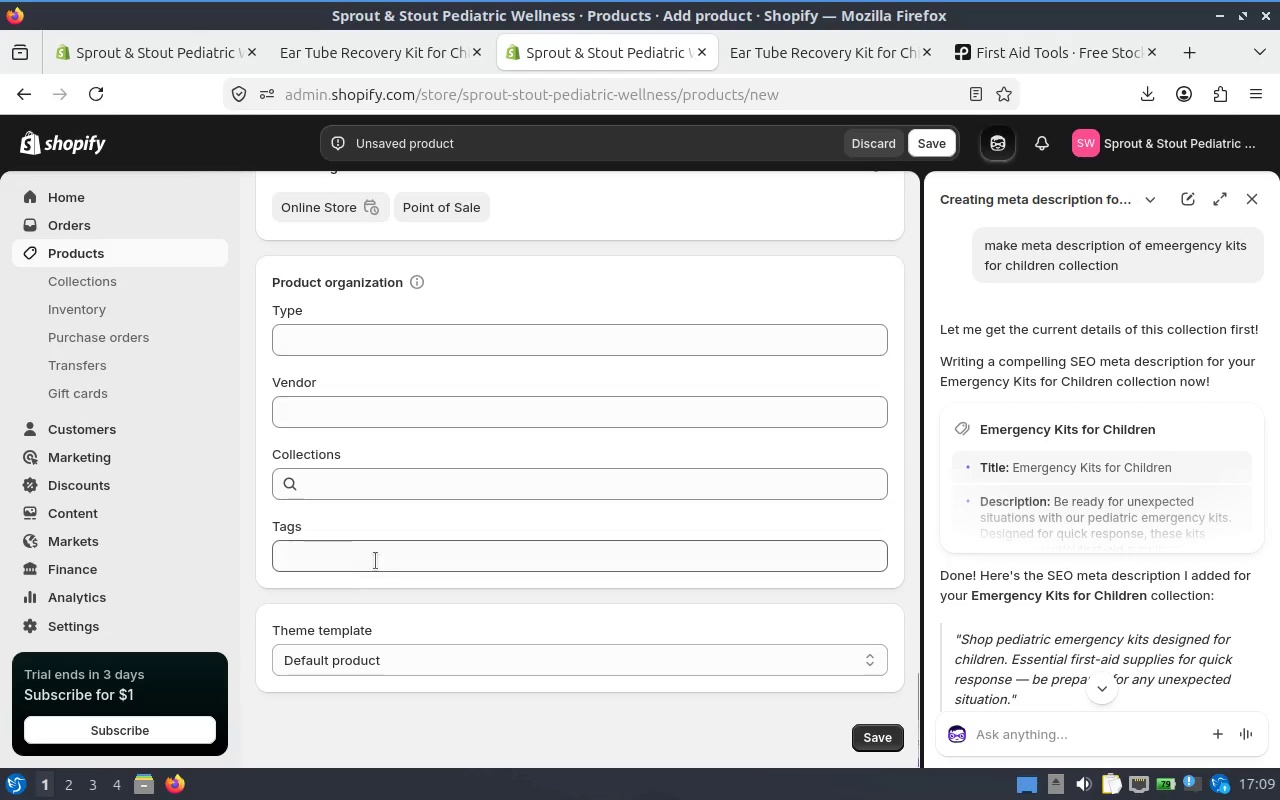 
left_click([375, 561])
 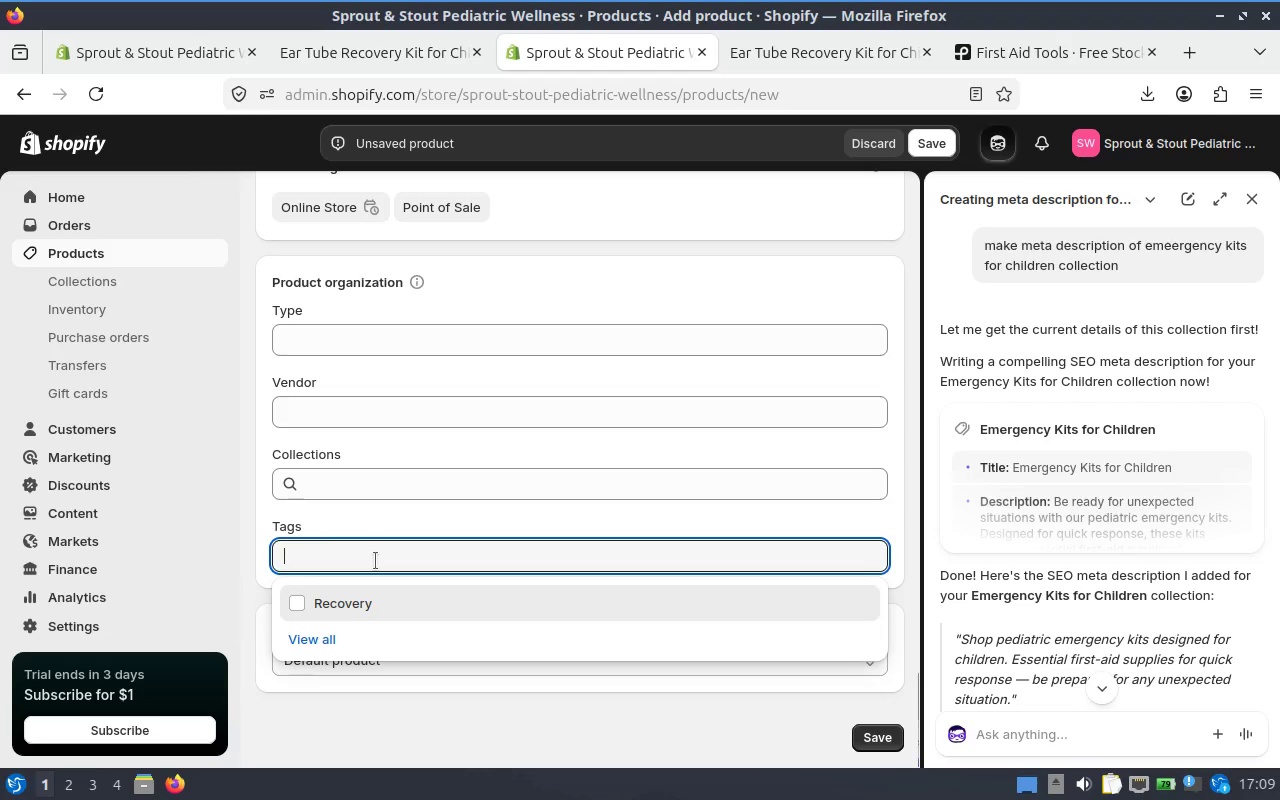 
type(emergency)
 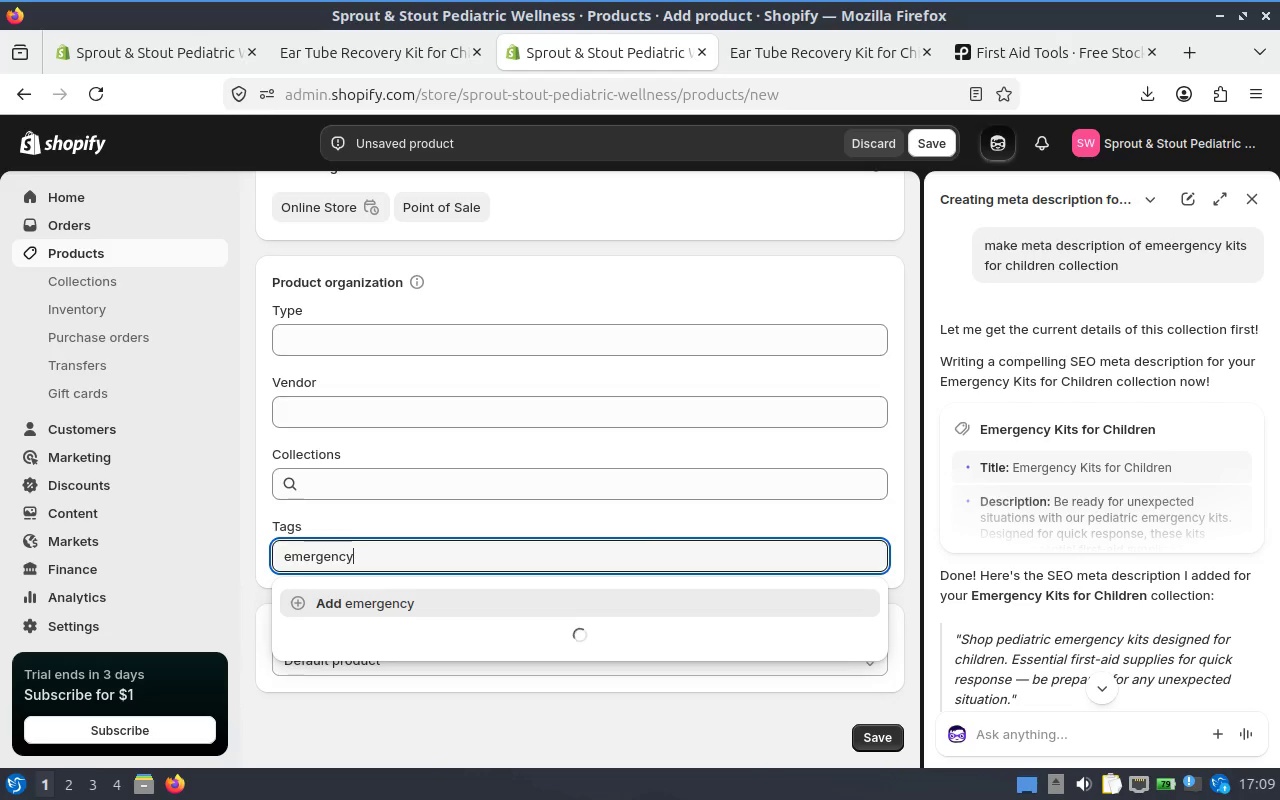 
key(Enter)
 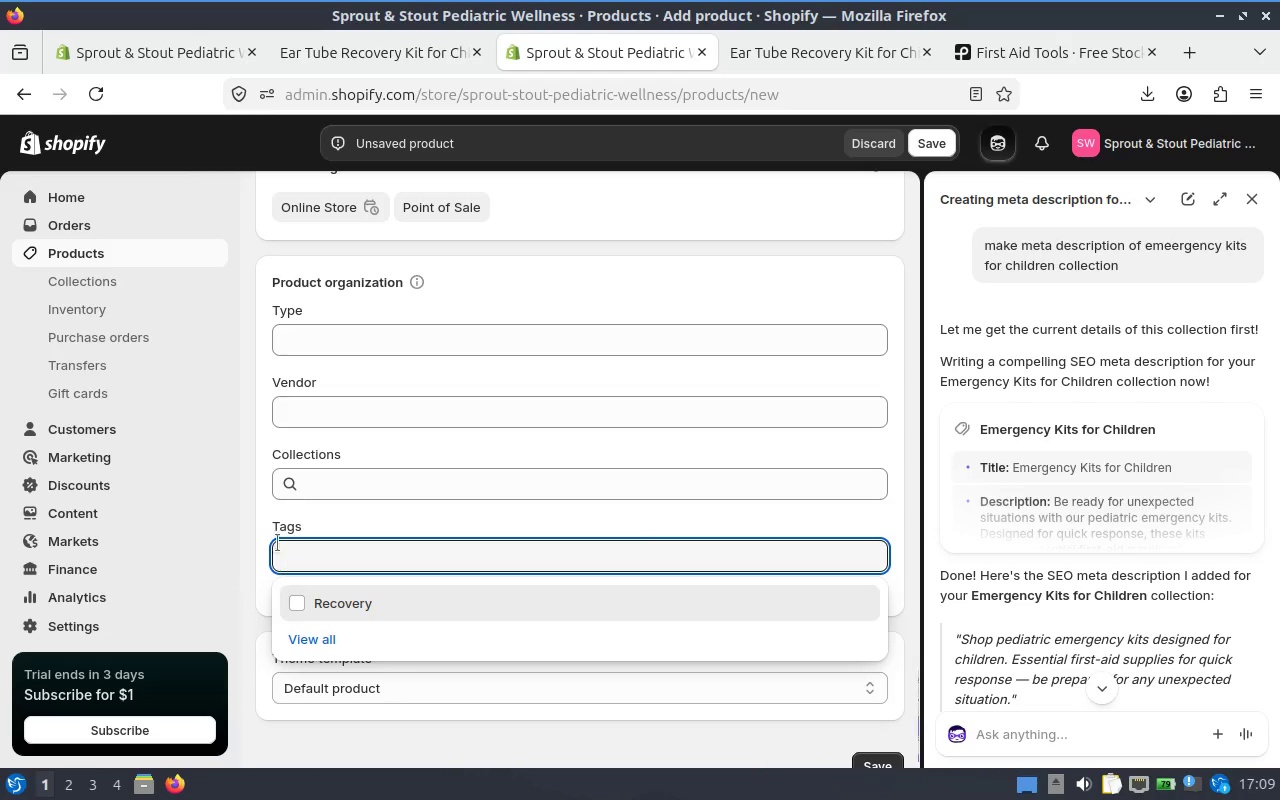 
left_click([238, 500])
 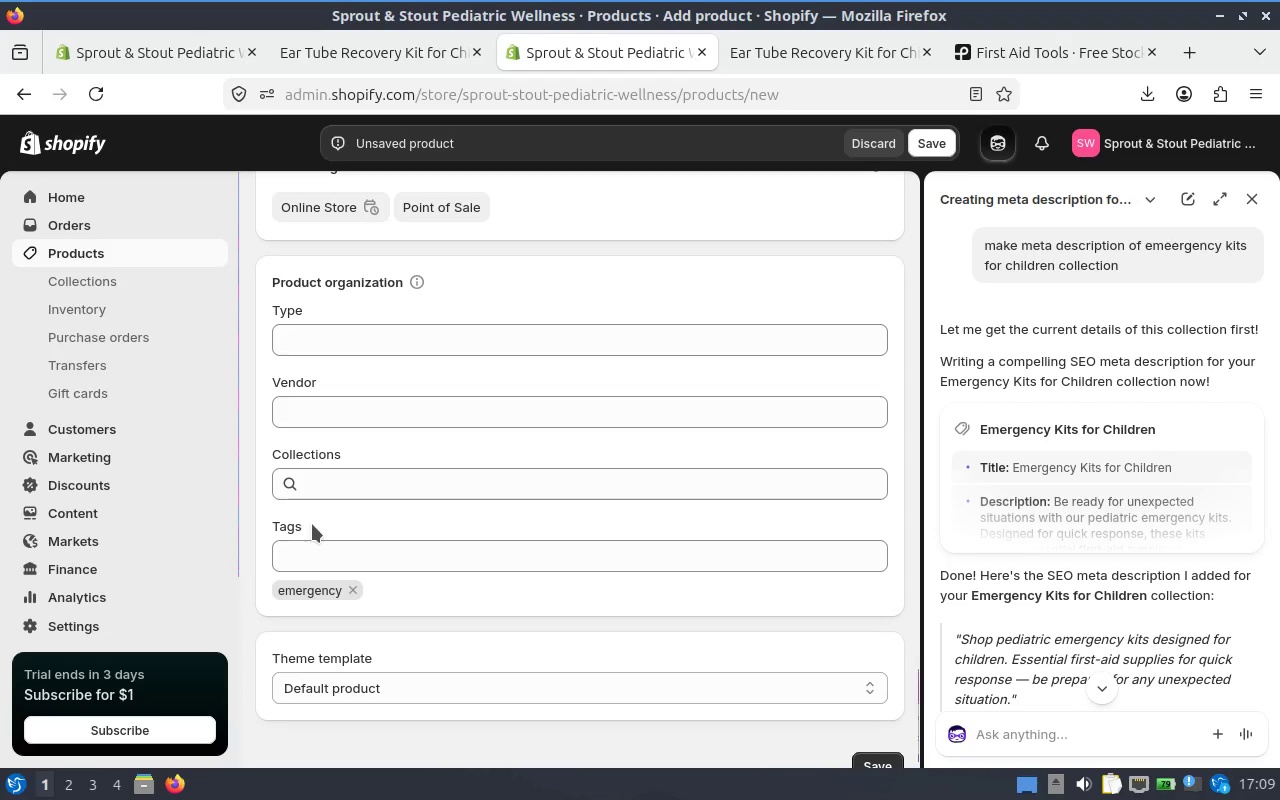 
left_click([339, 546])
 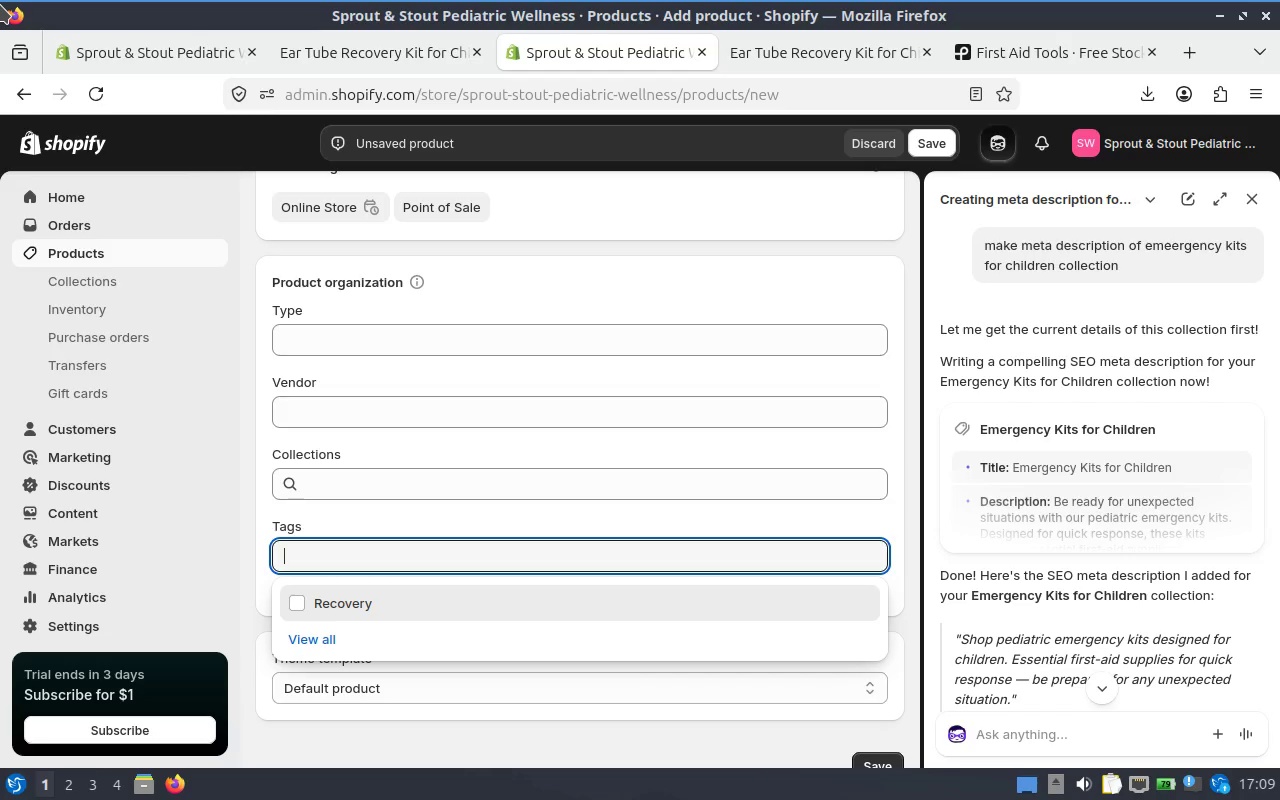 
type(toddler)
 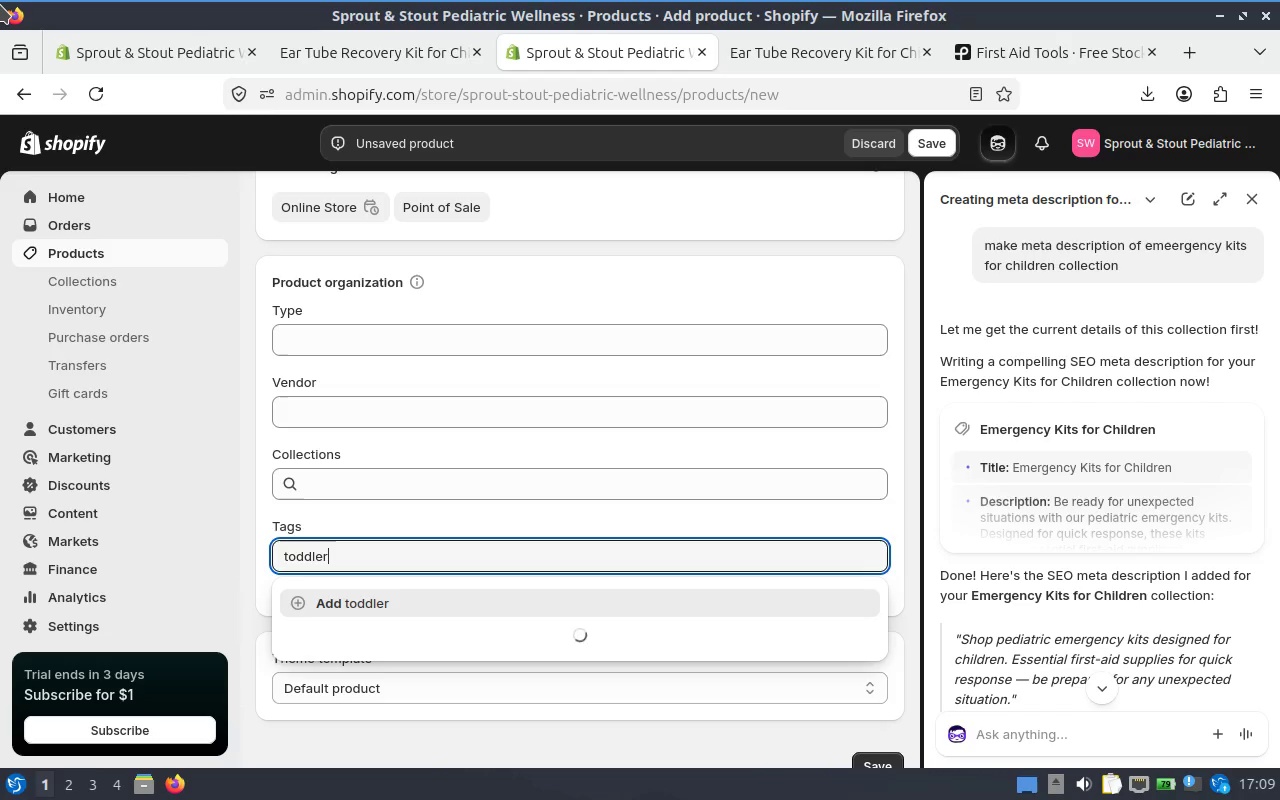 
key(Enter)
 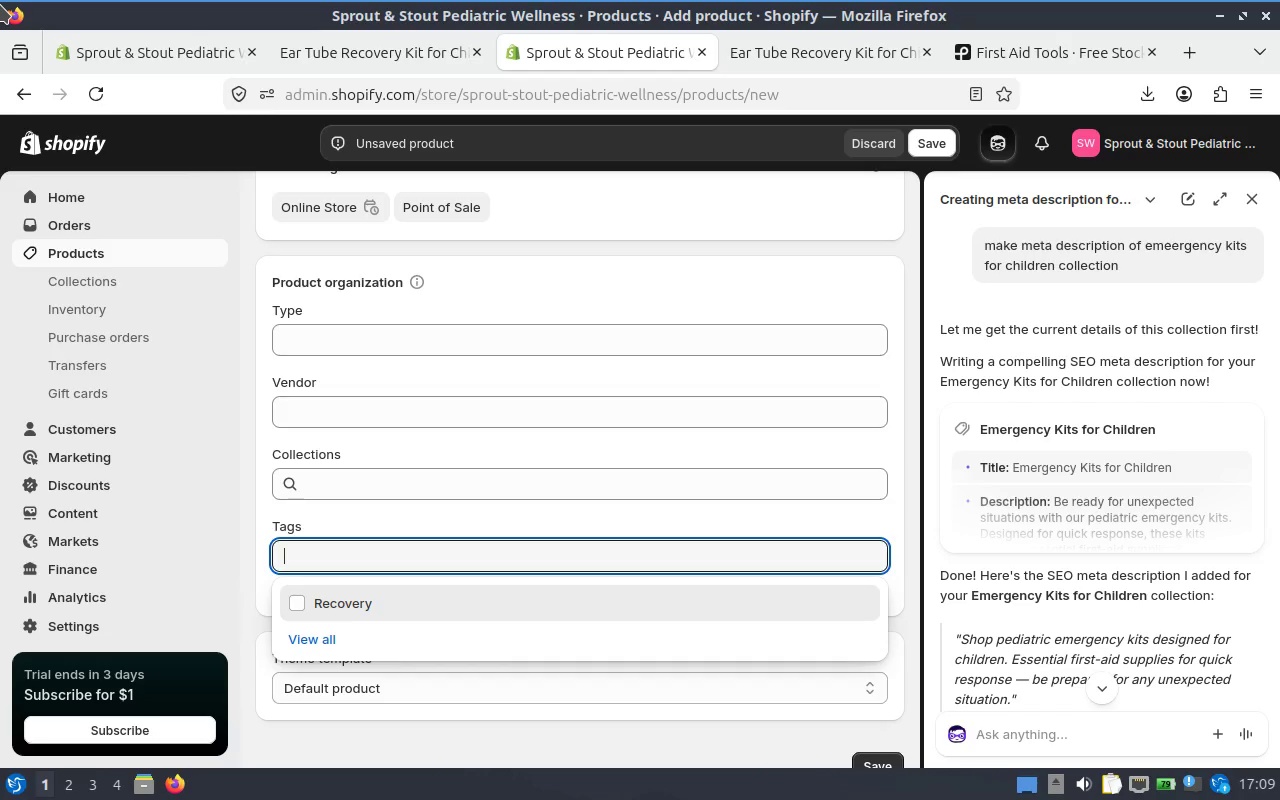 
type(first-ad)
key(Backspace)
type(id)
 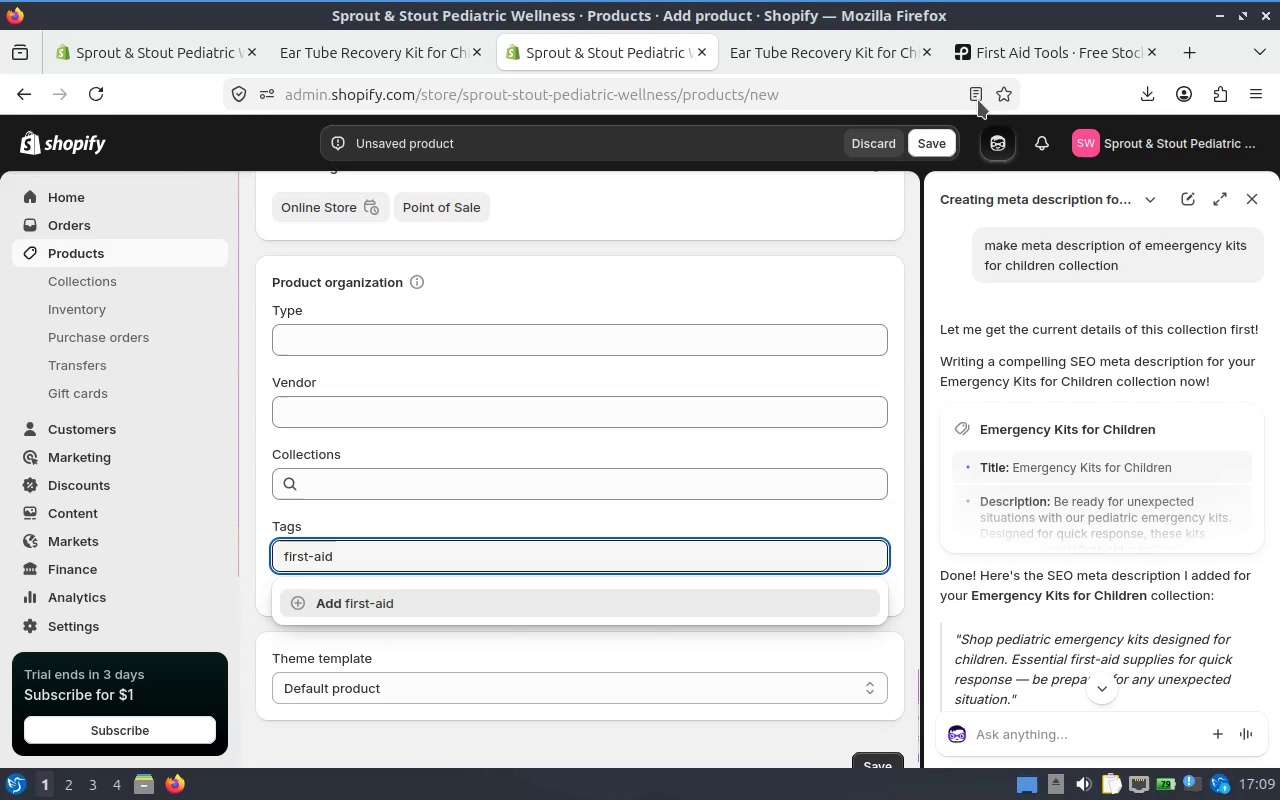 
left_click([931, 127])
 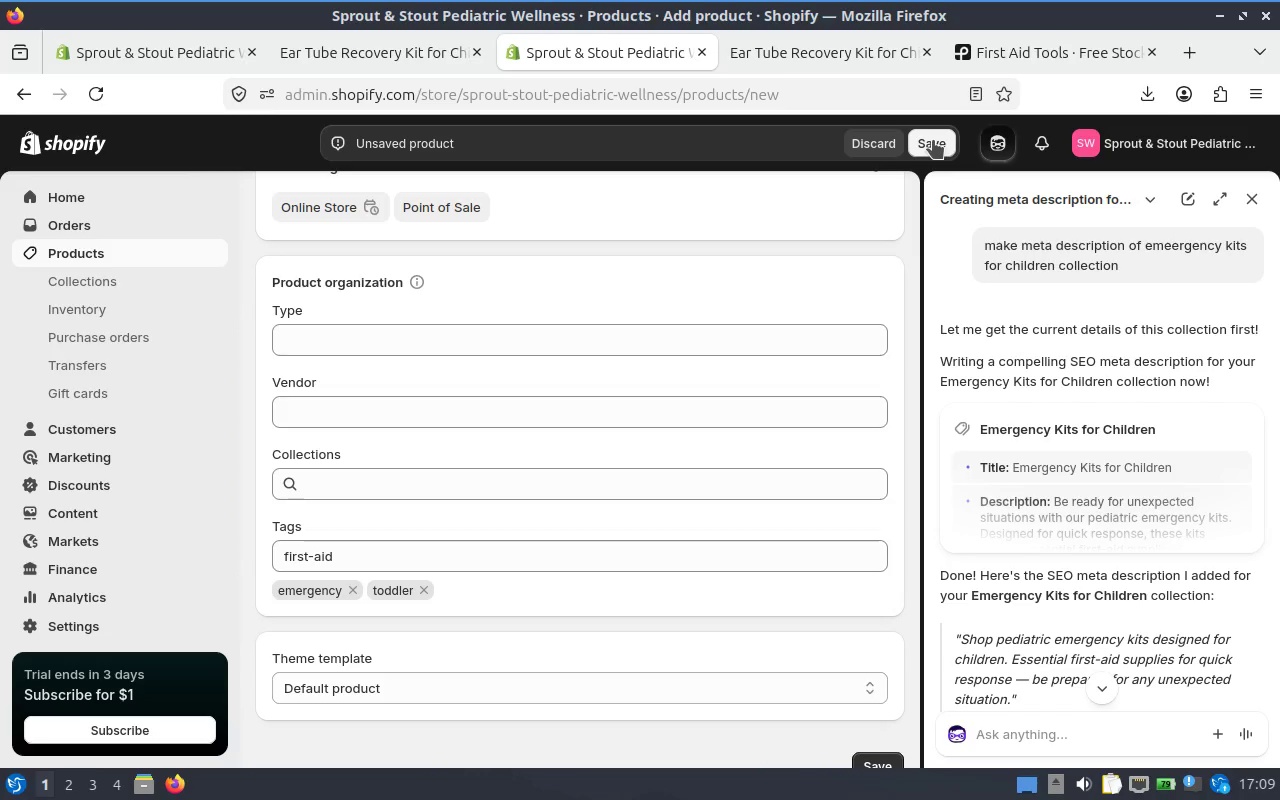 
left_click([933, 140])
 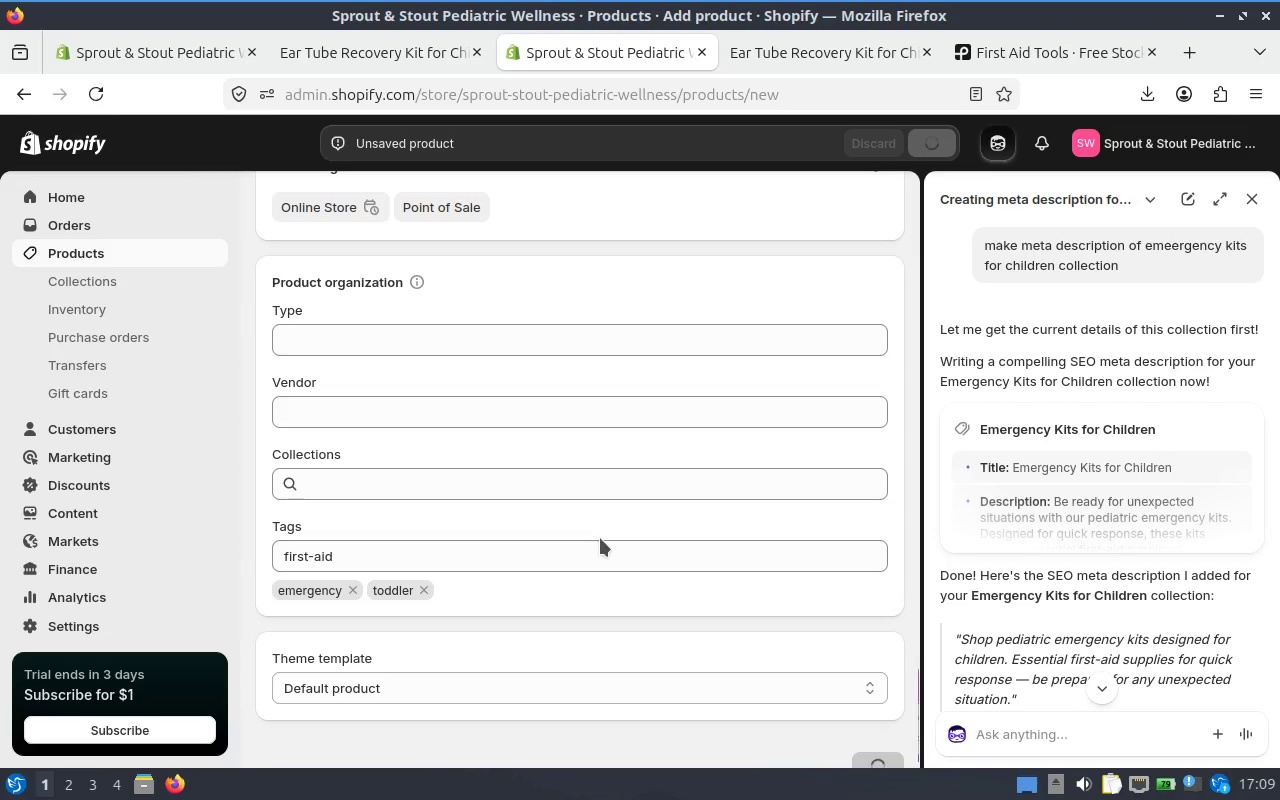 
left_click([603, 550])
 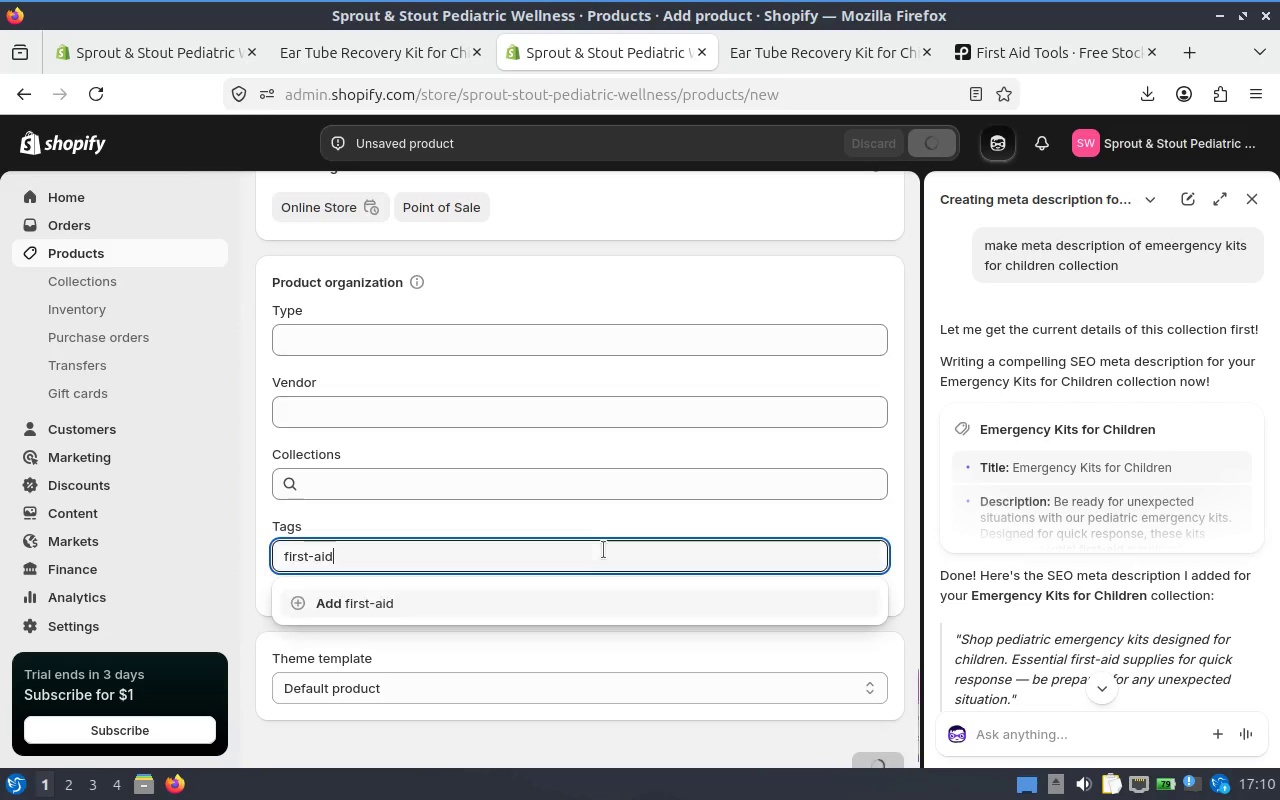 
key(Enter)
 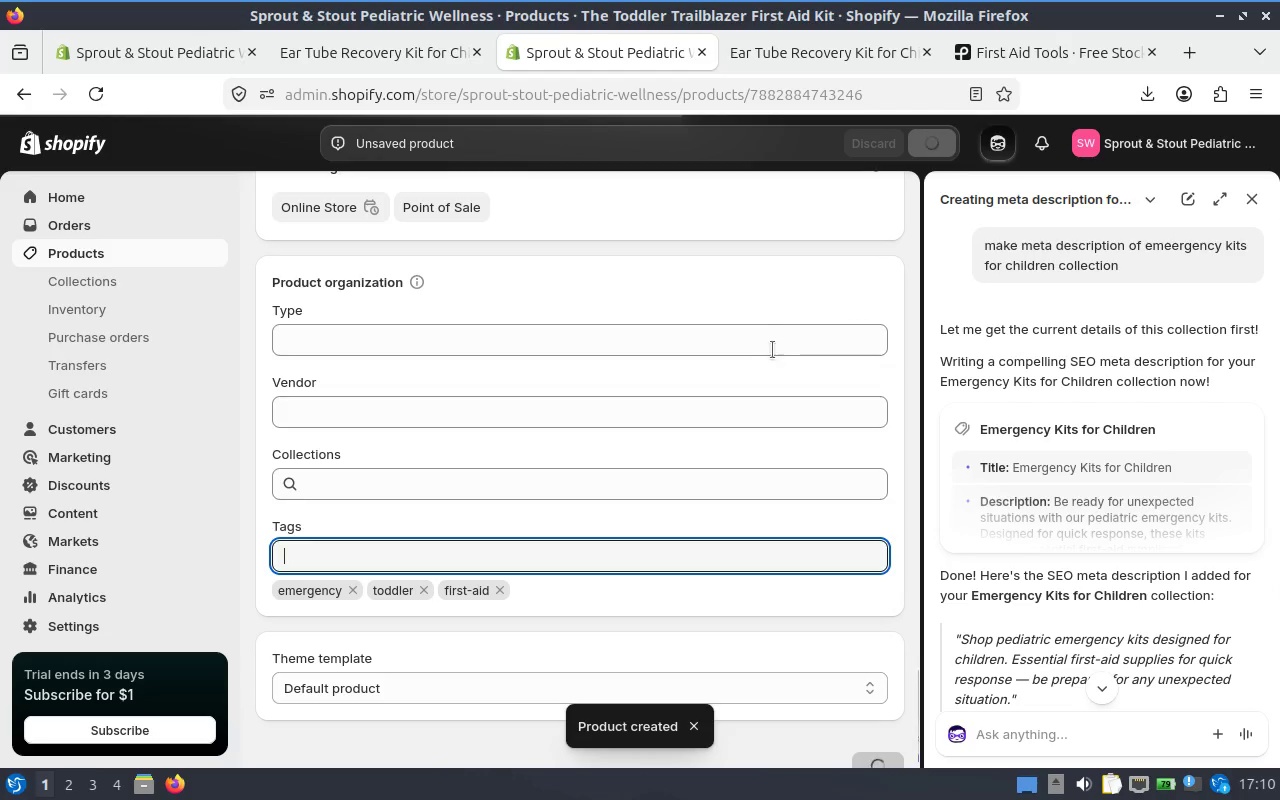 
wait(6.31)
 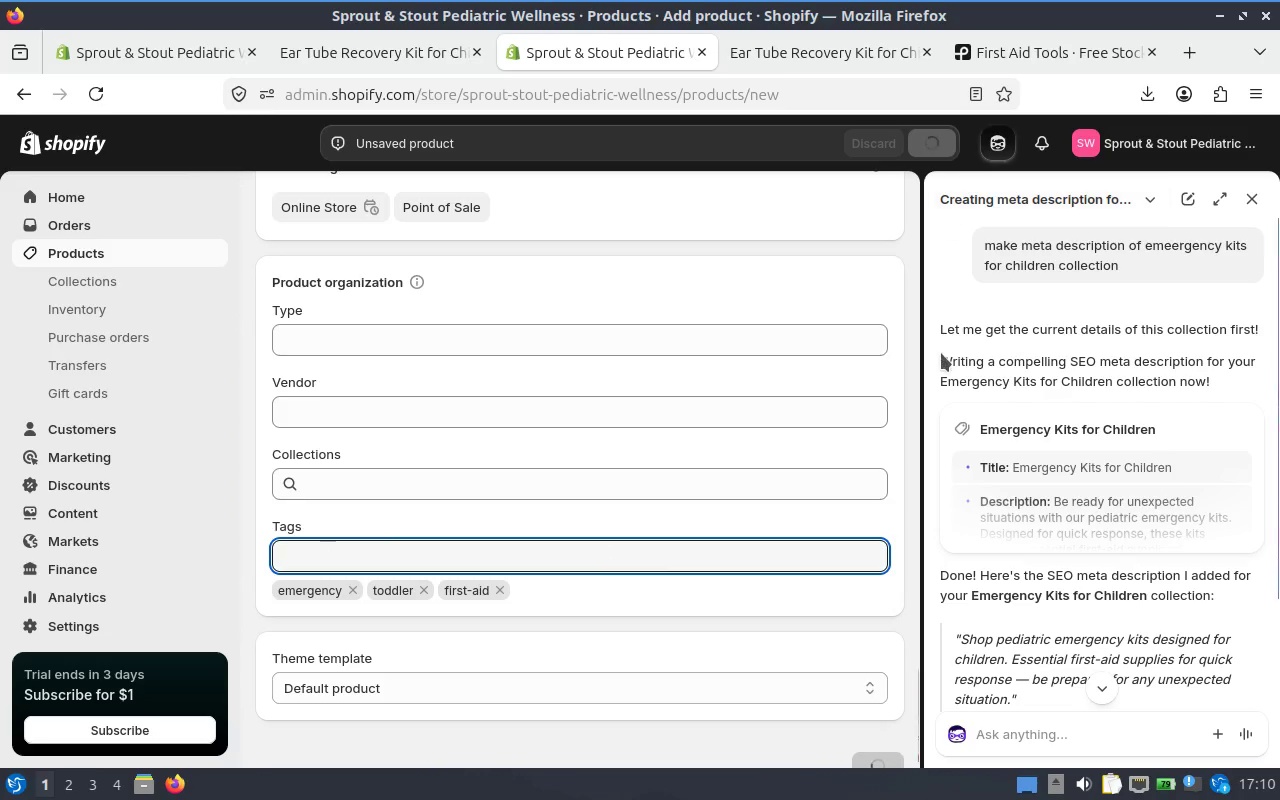 
scroll: coordinate [626, 482], scroll_direction: down, amount: 20.0
 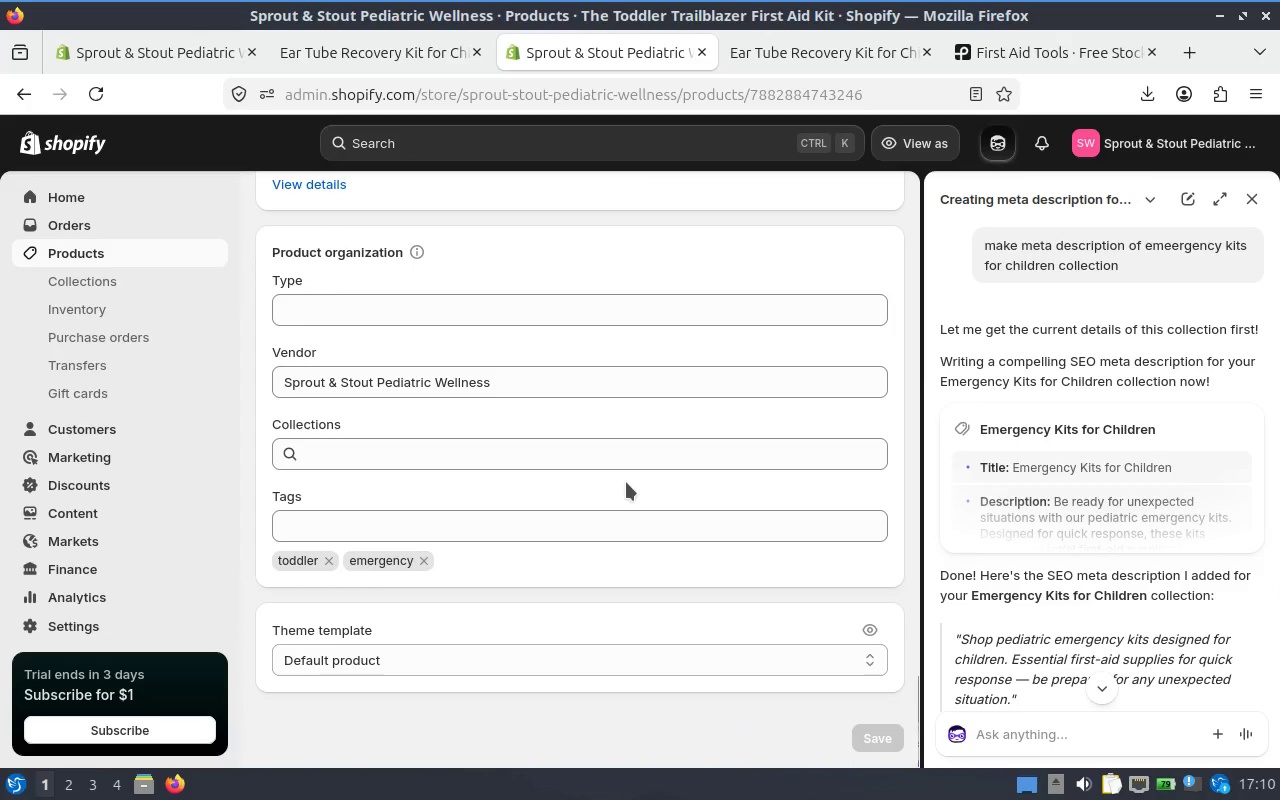 
left_click([562, 528])
 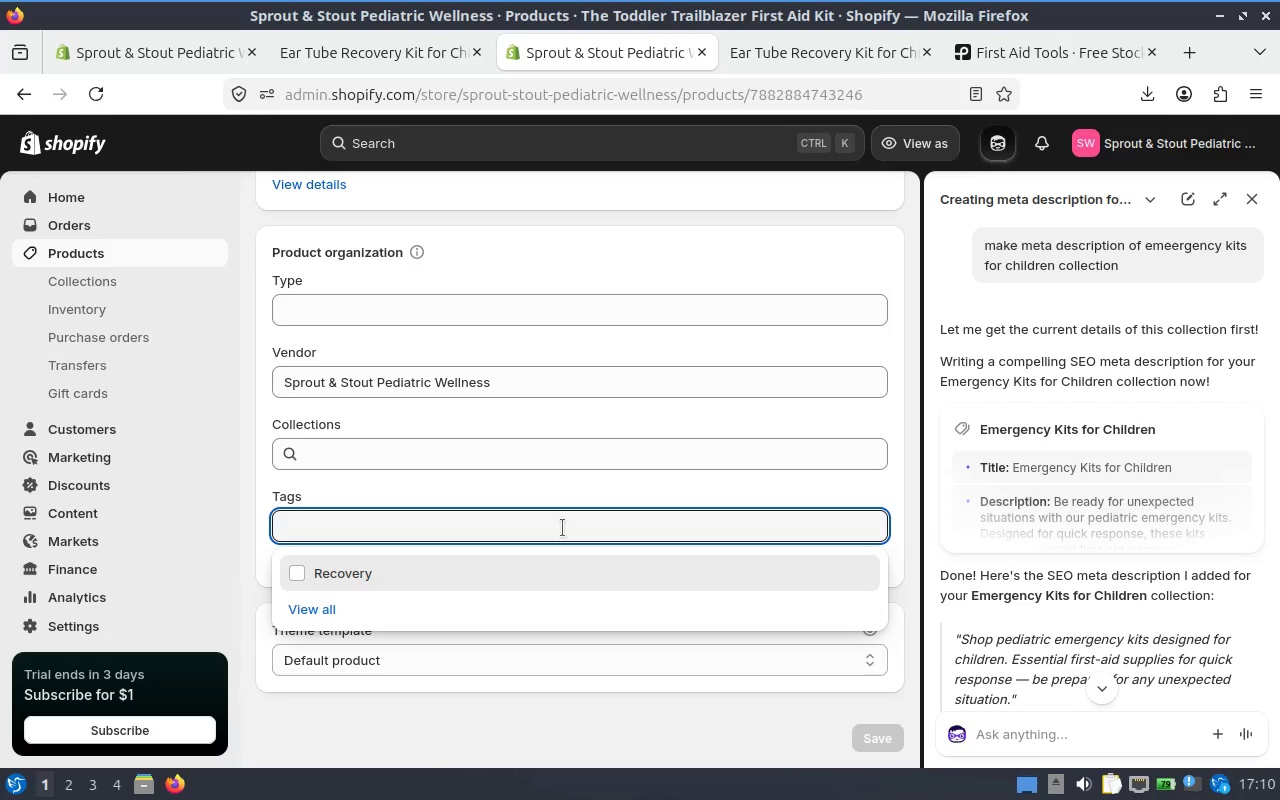 
scroll: coordinate [626, 482], scroll_direction: down, amount: 2.0
 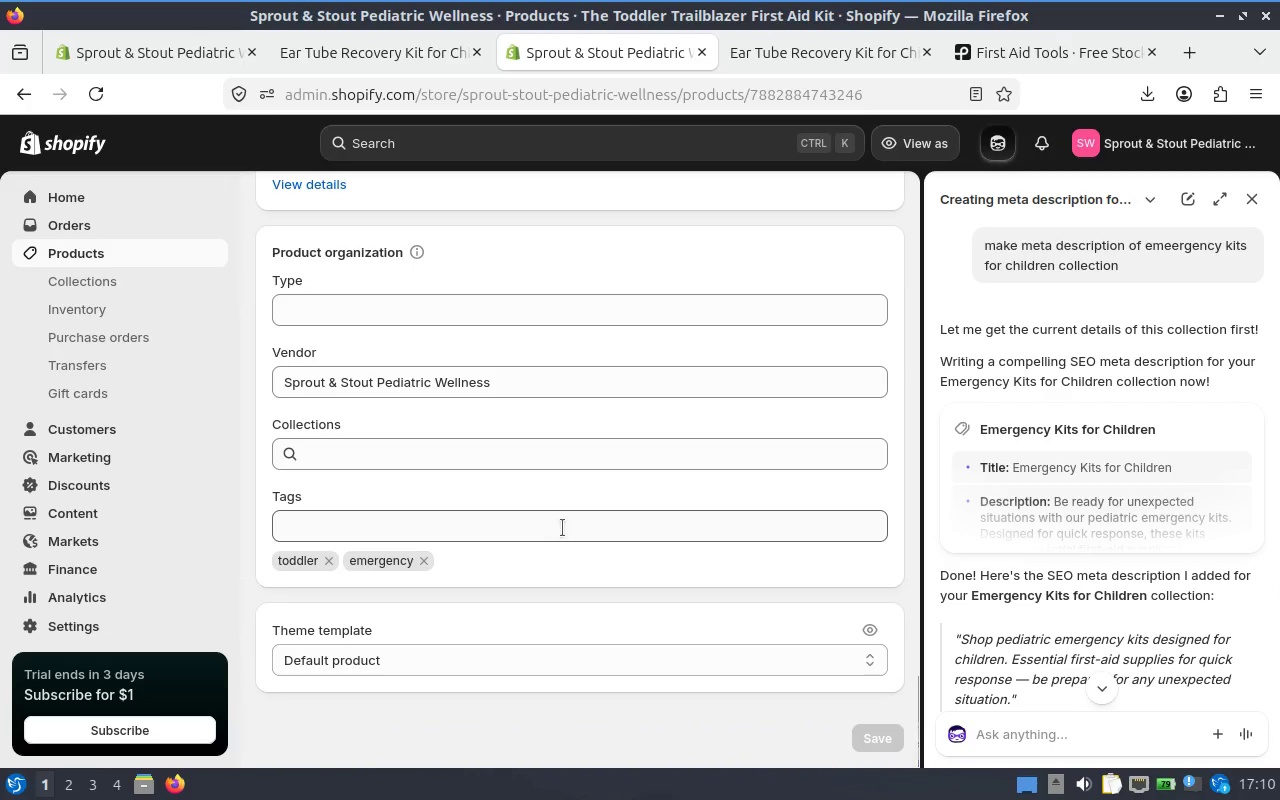 
type(firt-aid)
 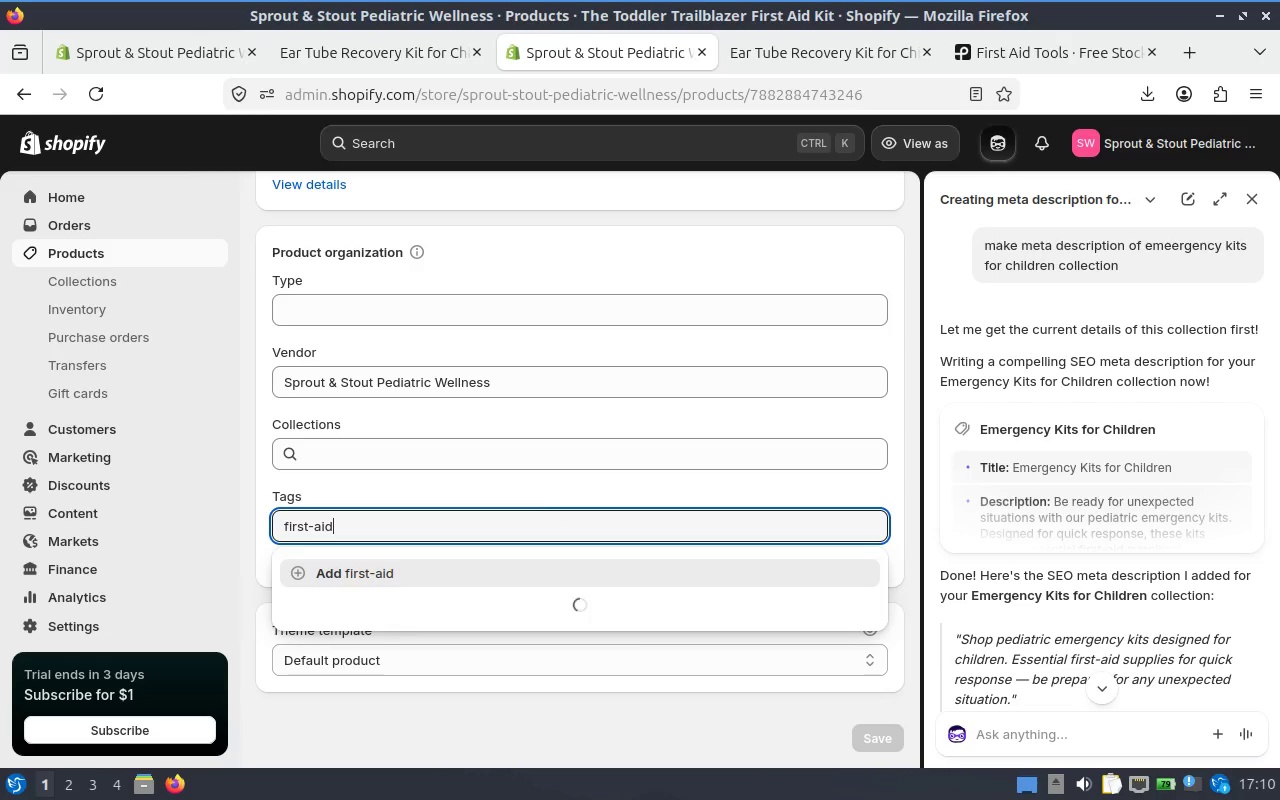 
hold_key(key=S, duration=0.31)
 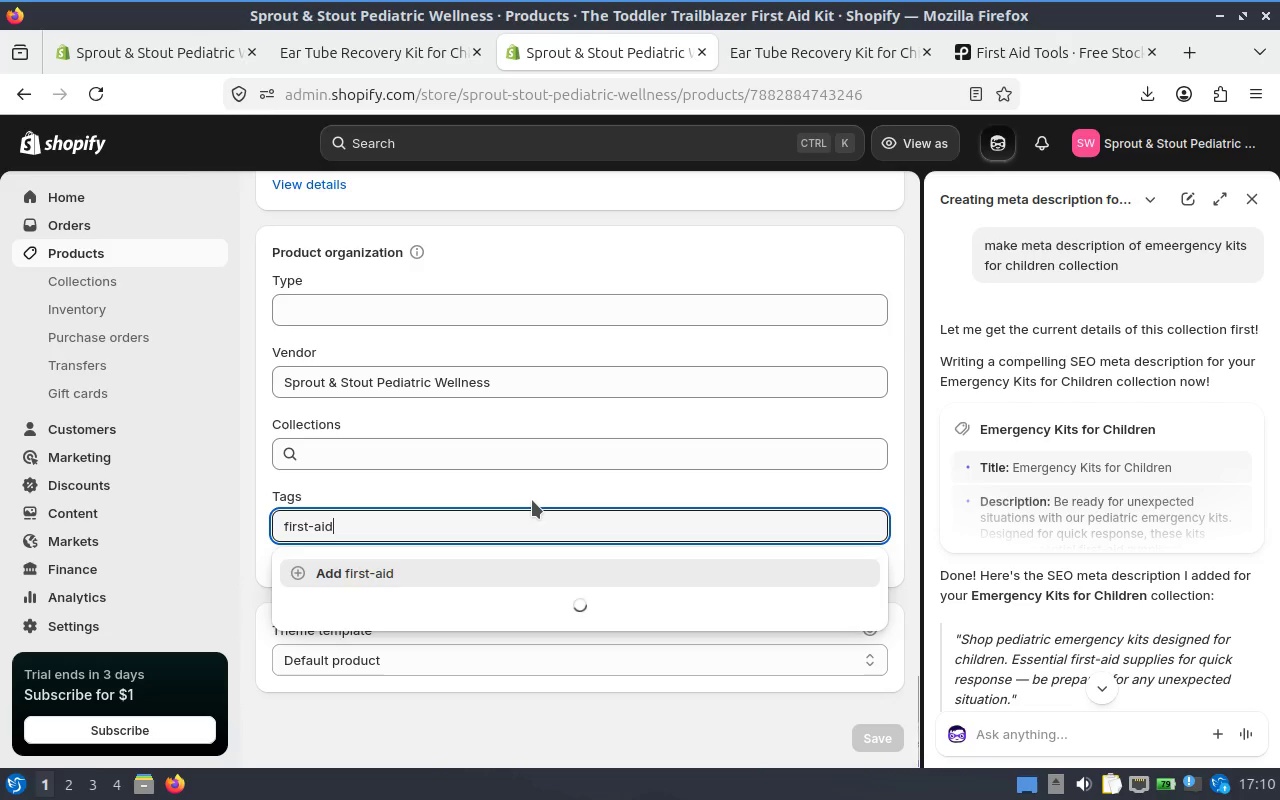 
key(Enter)
 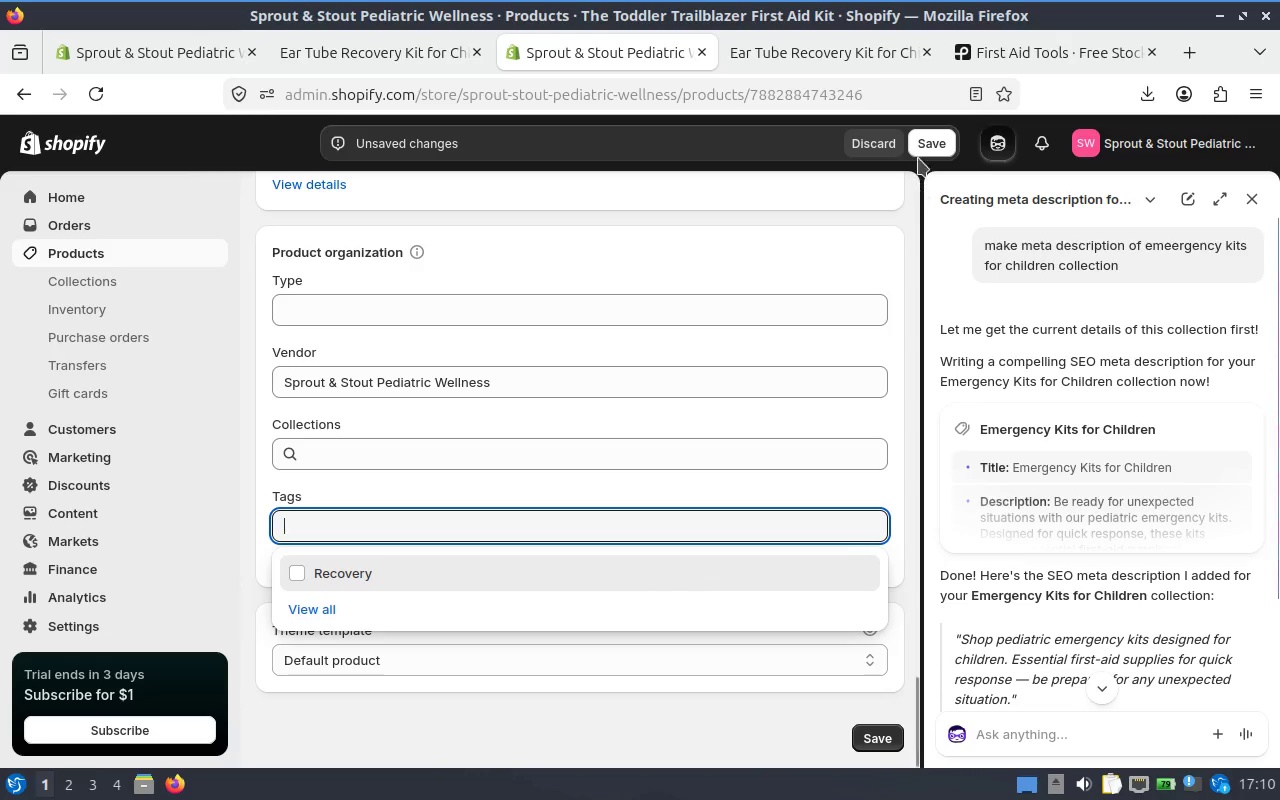 
left_click([914, 148])
 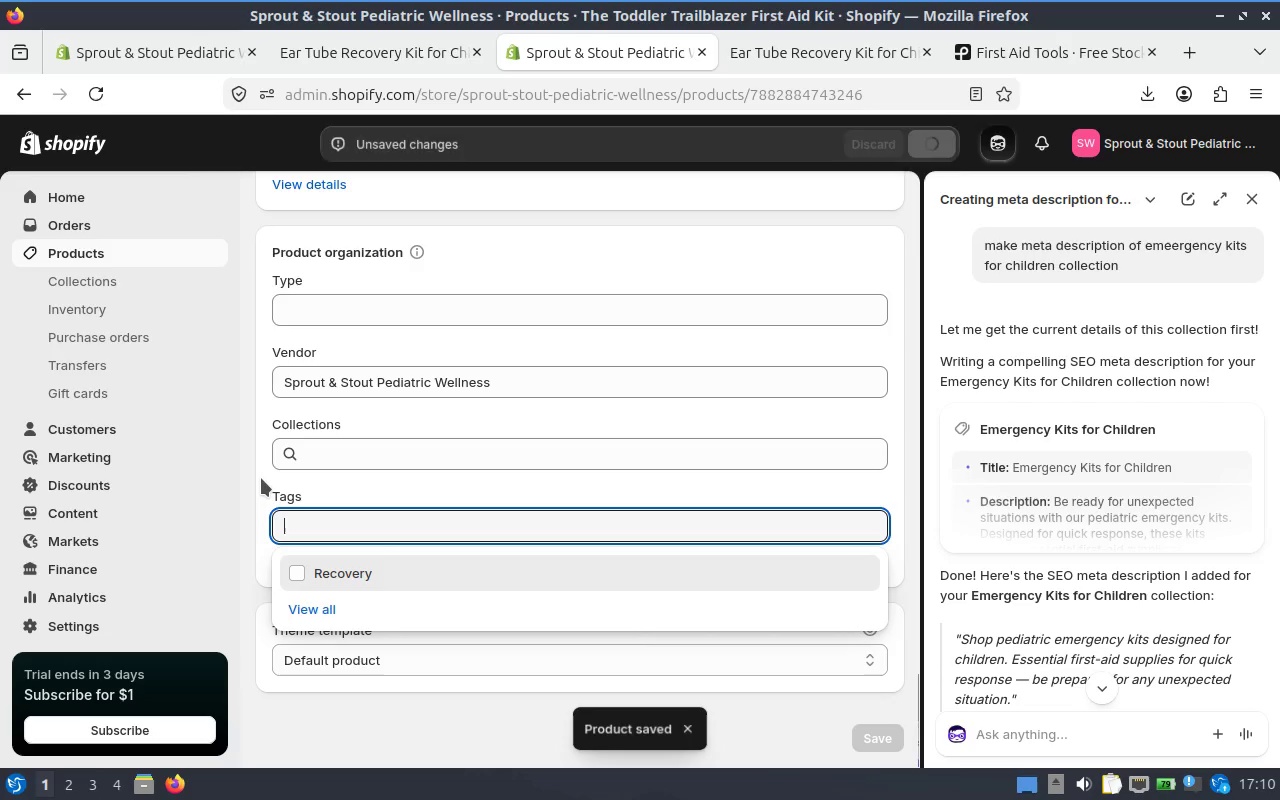 
left_click([261, 478])
 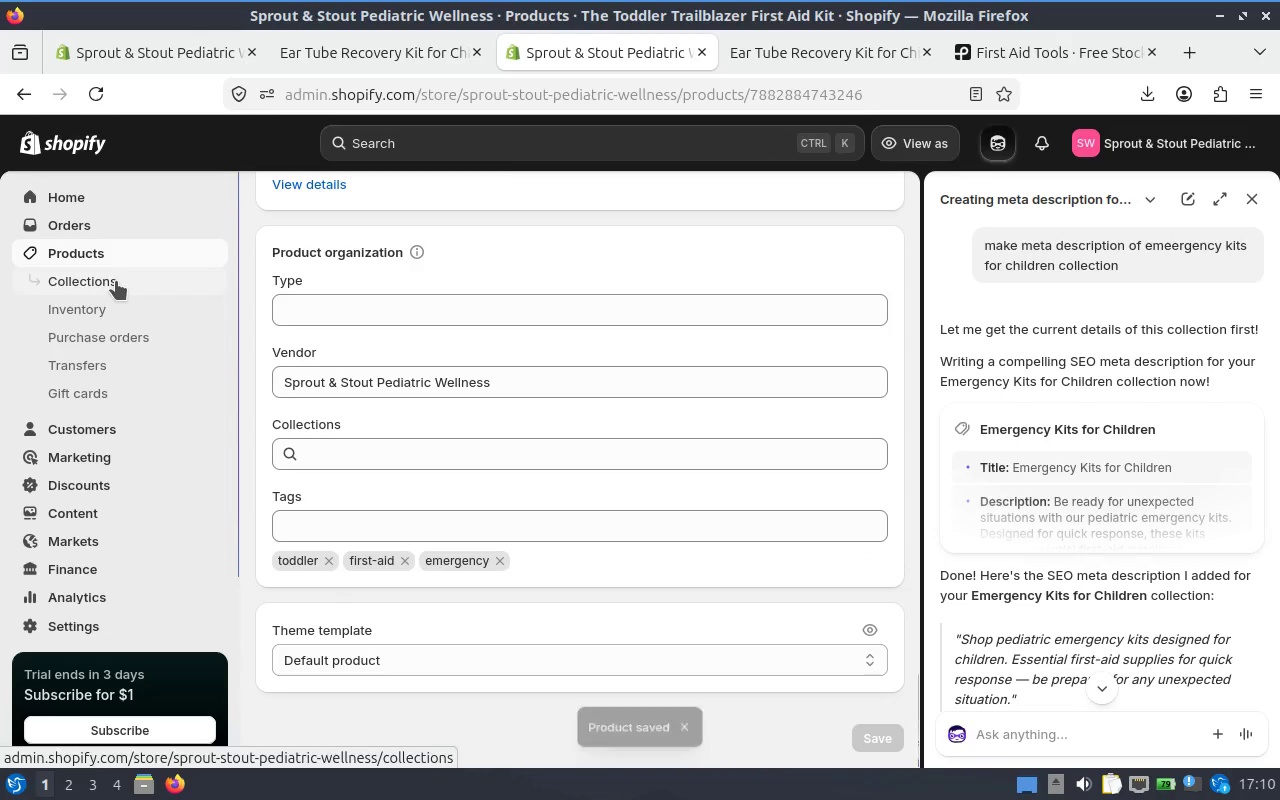 
wait(5.1)
 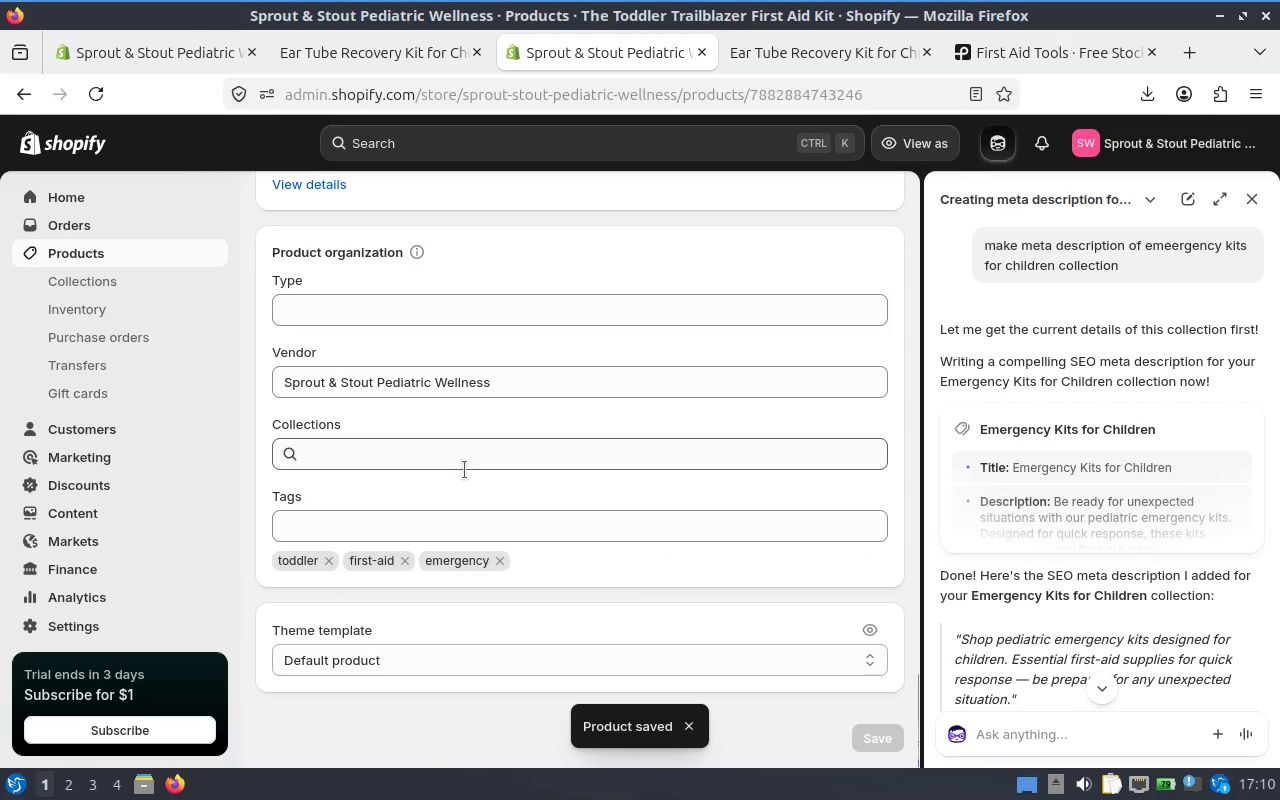 
left_click([116, 280])
 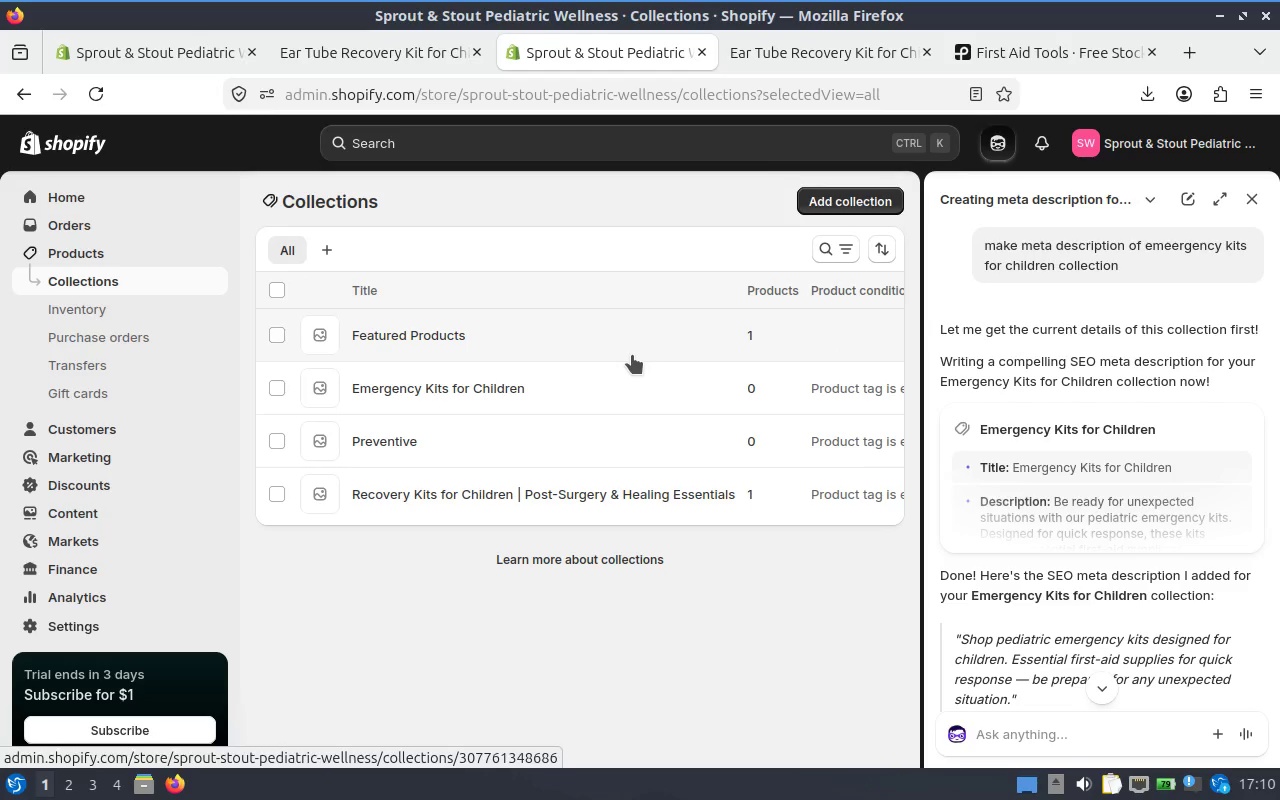 
wait(7.67)
 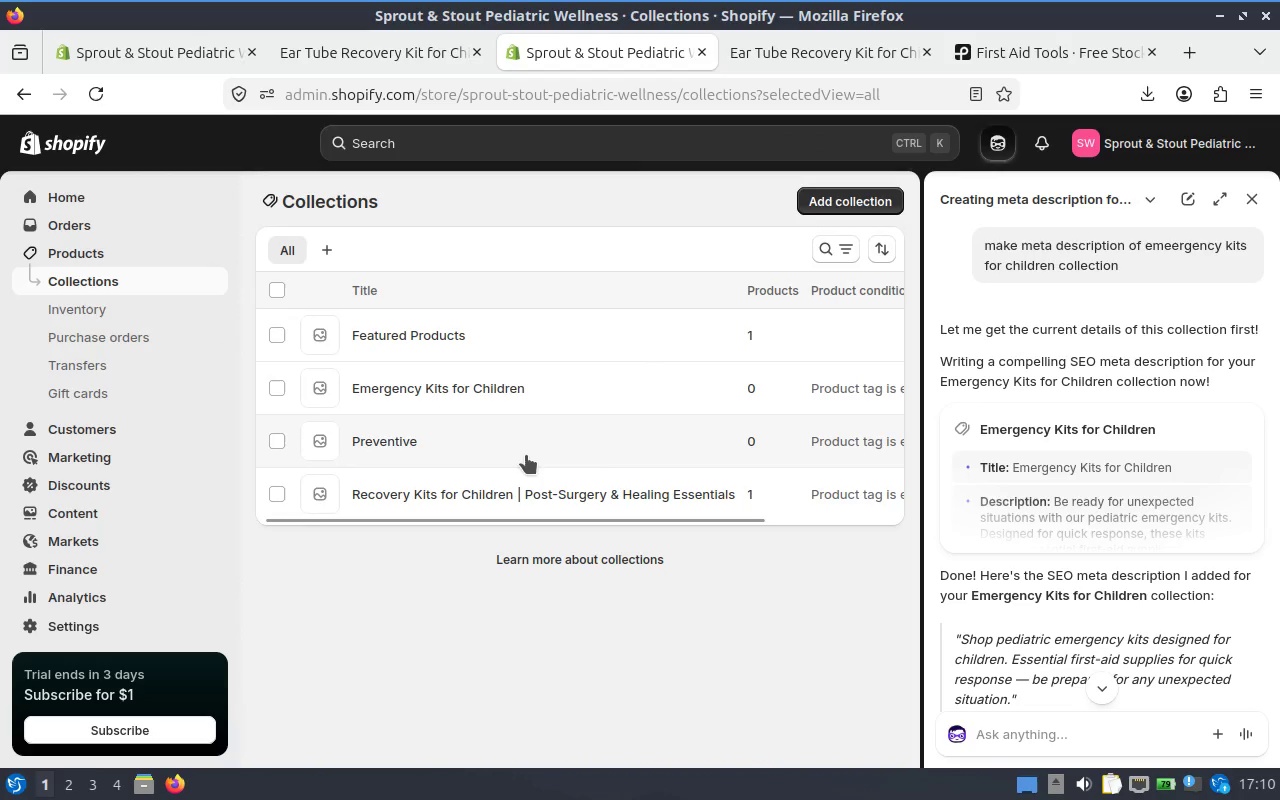 
left_click([632, 355])
 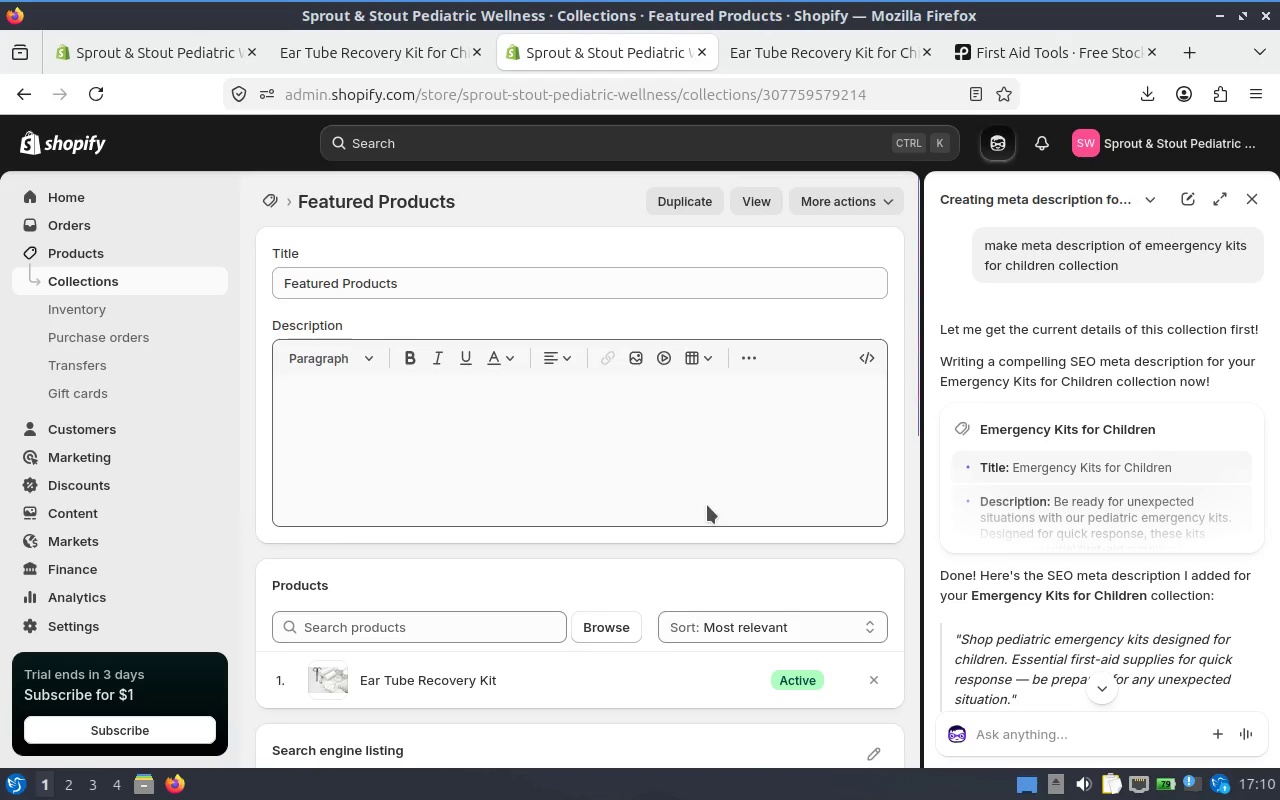 
scroll: coordinate [700, 501], scroll_direction: down, amount: 3.0
 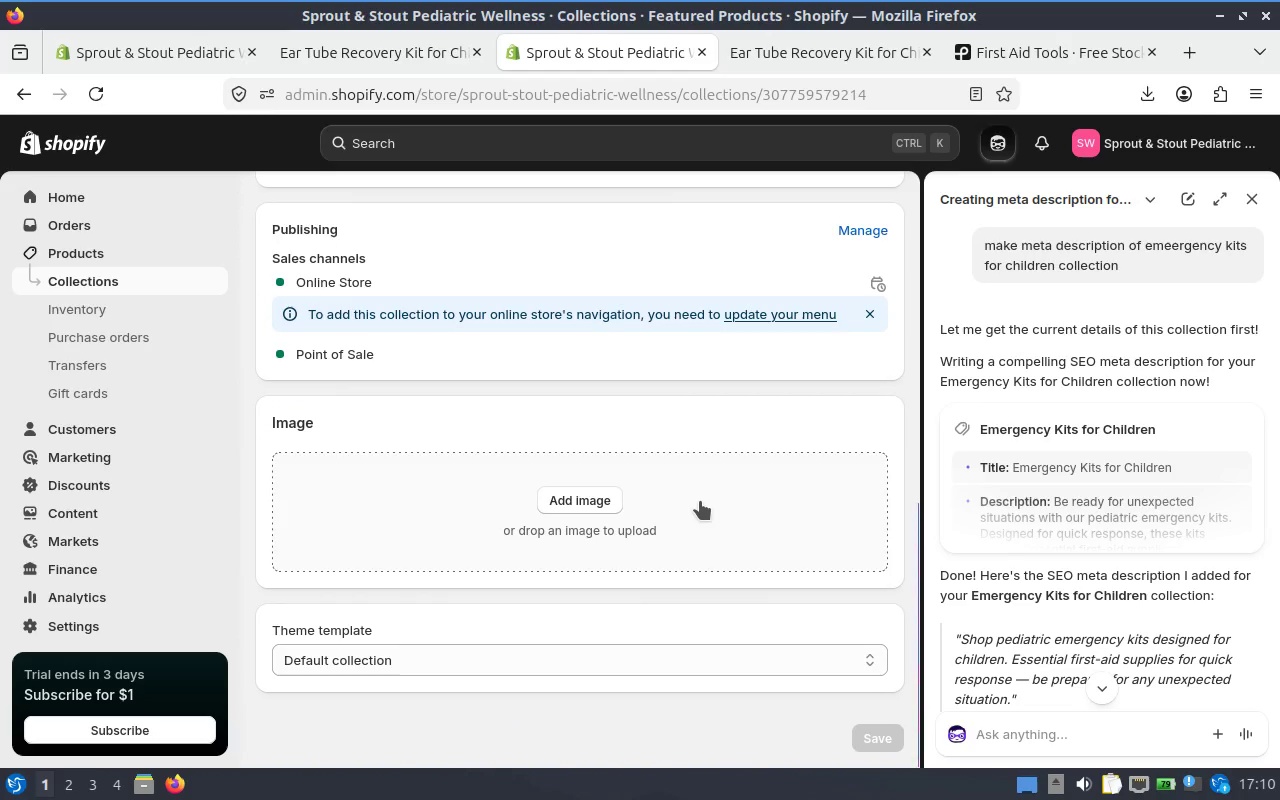 
scroll: coordinate [668, 450], scroll_direction: up, amount: 9.0
 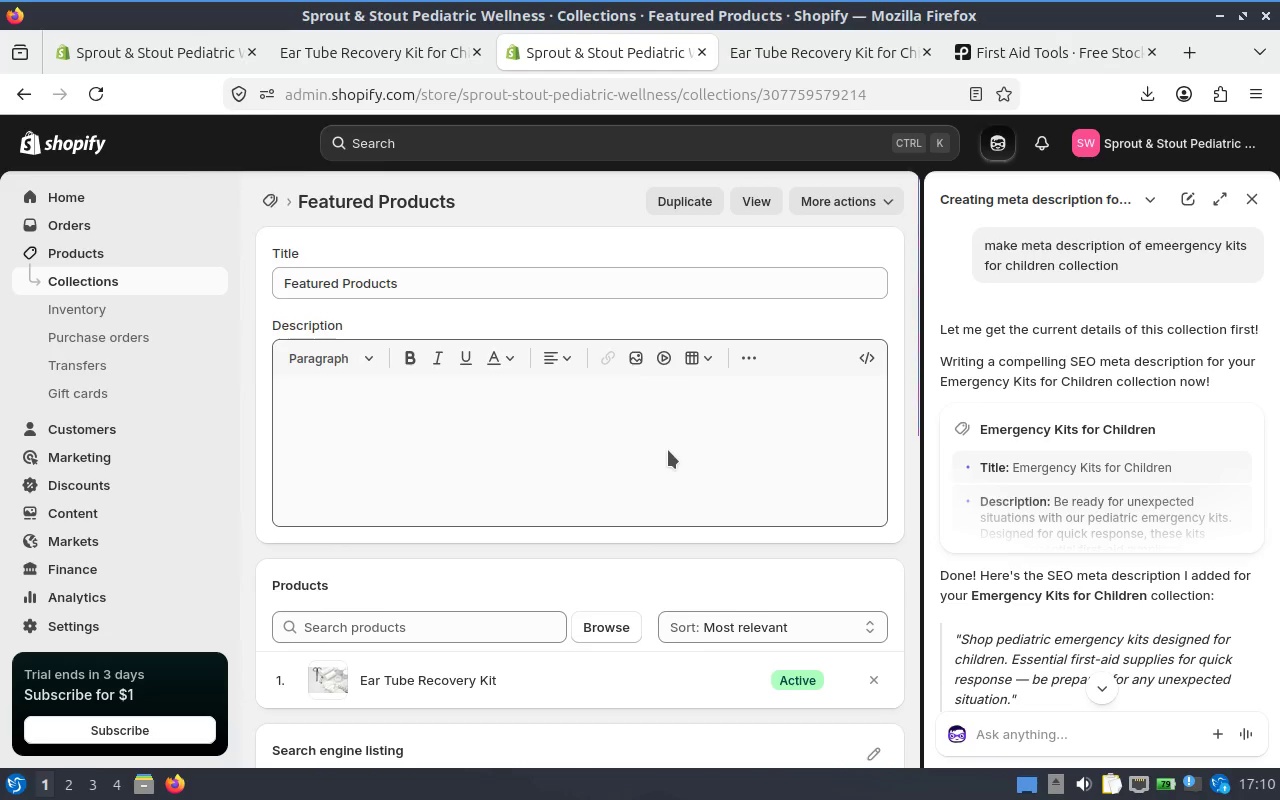 
scroll: coordinate [668, 450], scroll_direction: down, amount: 4.0
 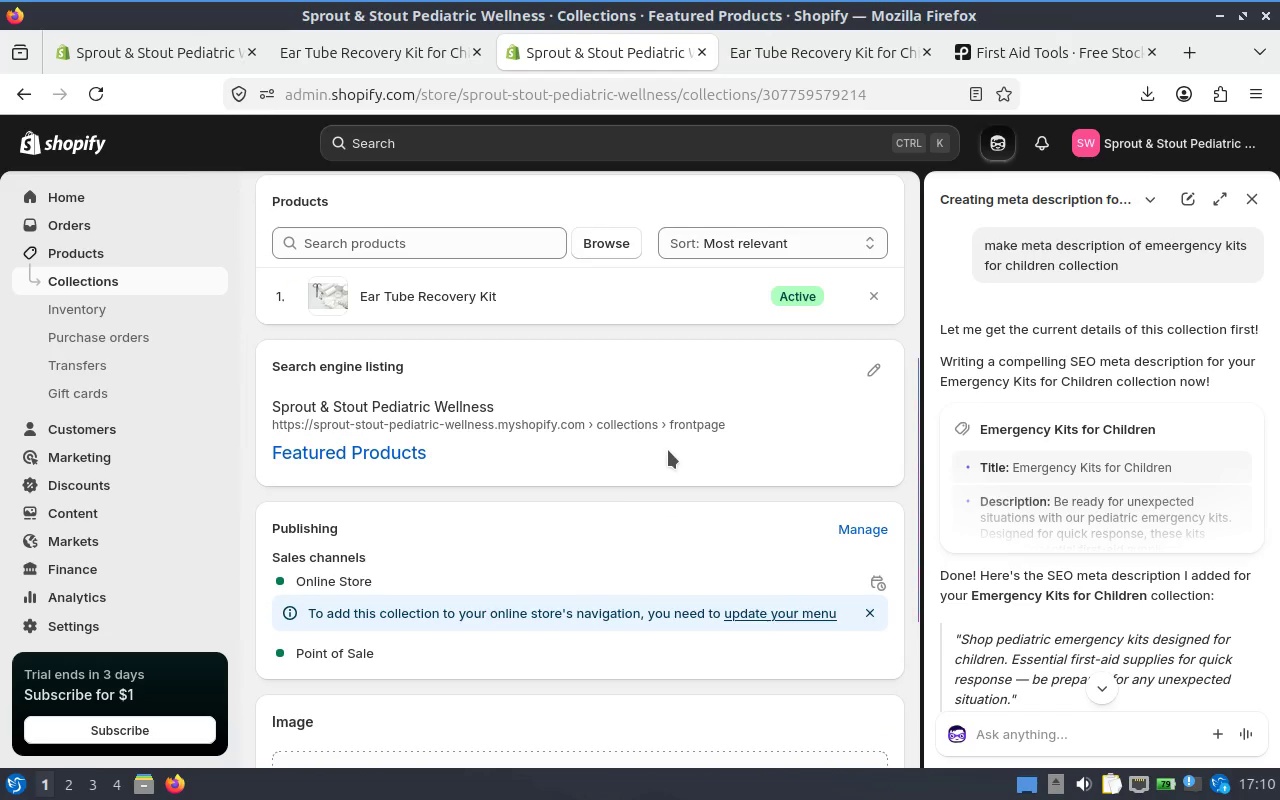 
scroll: coordinate [668, 450], scroll_direction: up, amount: 7.0
 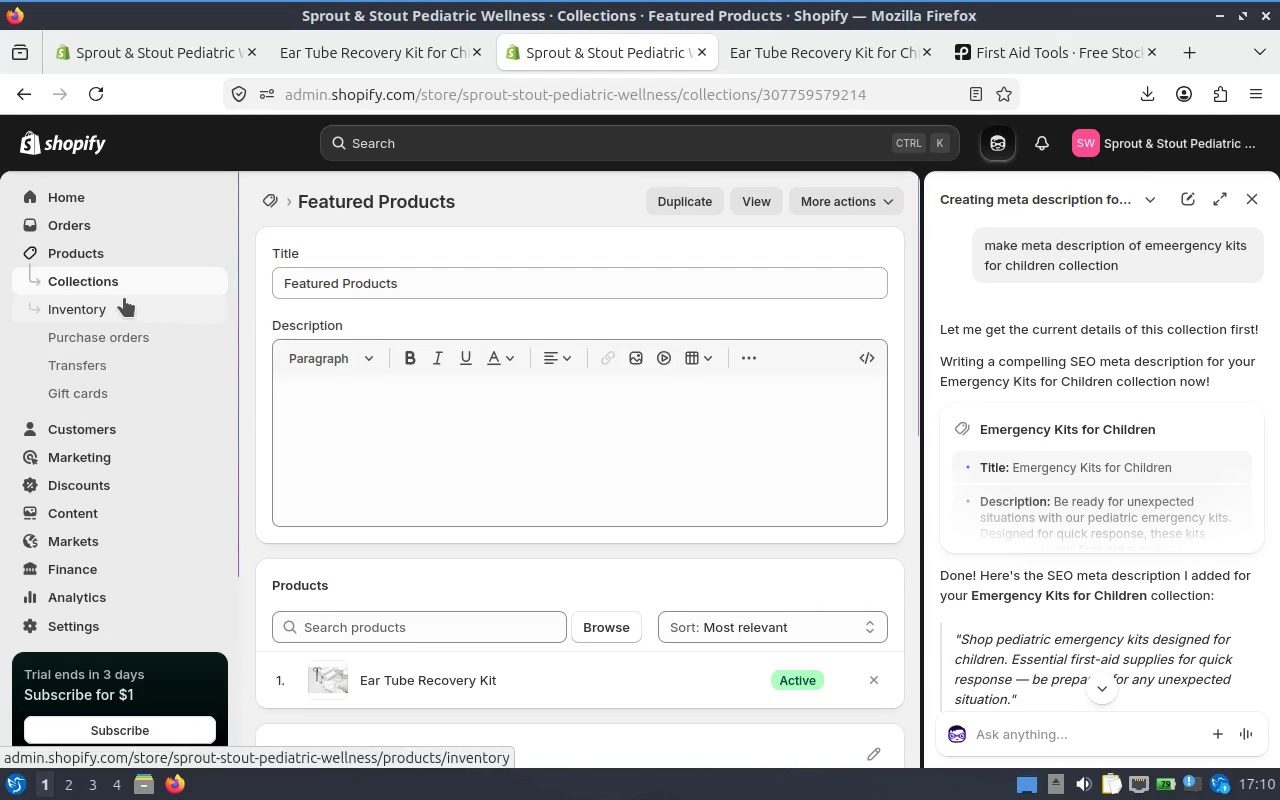 
left_click([88, 289])
 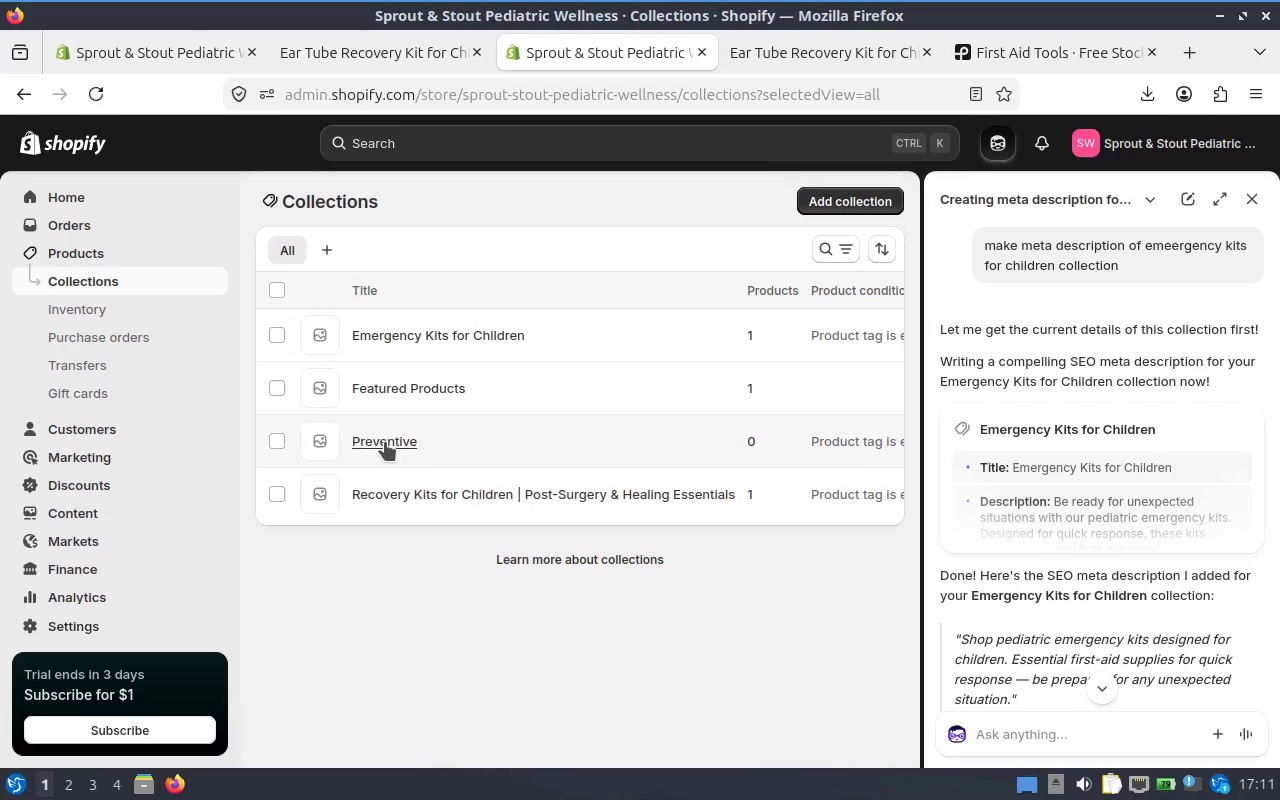 
wait(29.8)
 